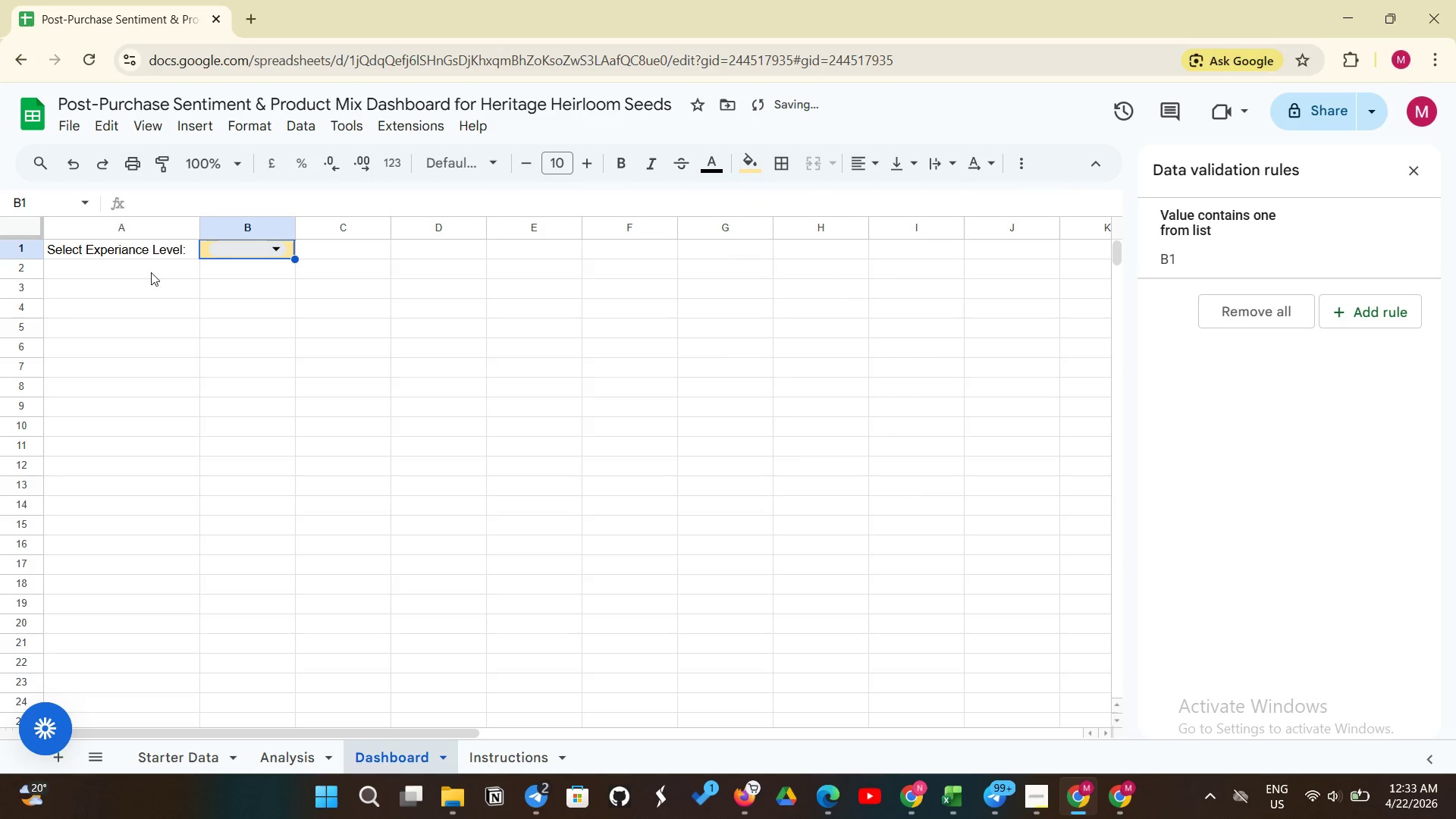 
left_click([151, 272])
 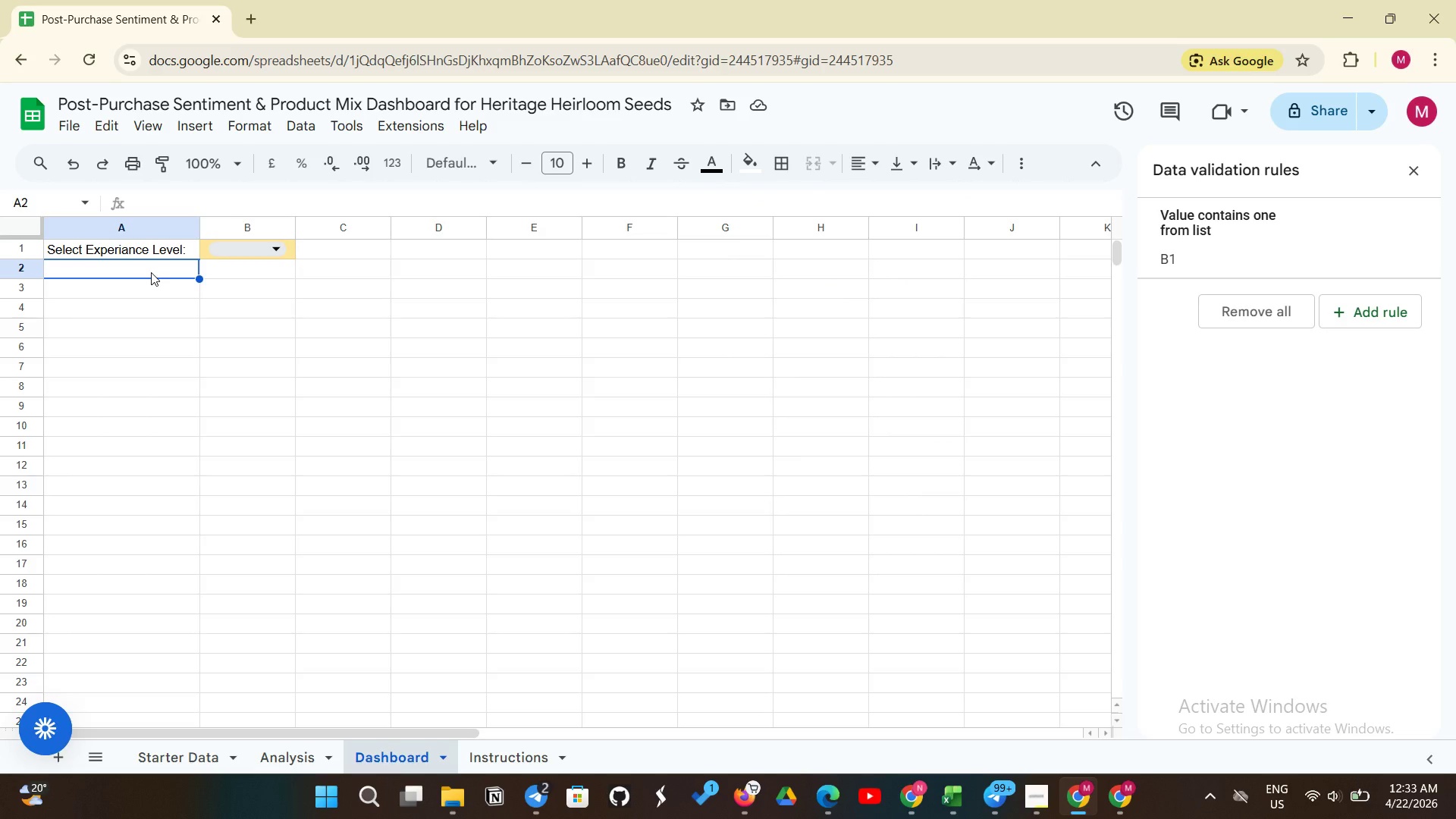 
wait(6.55)
 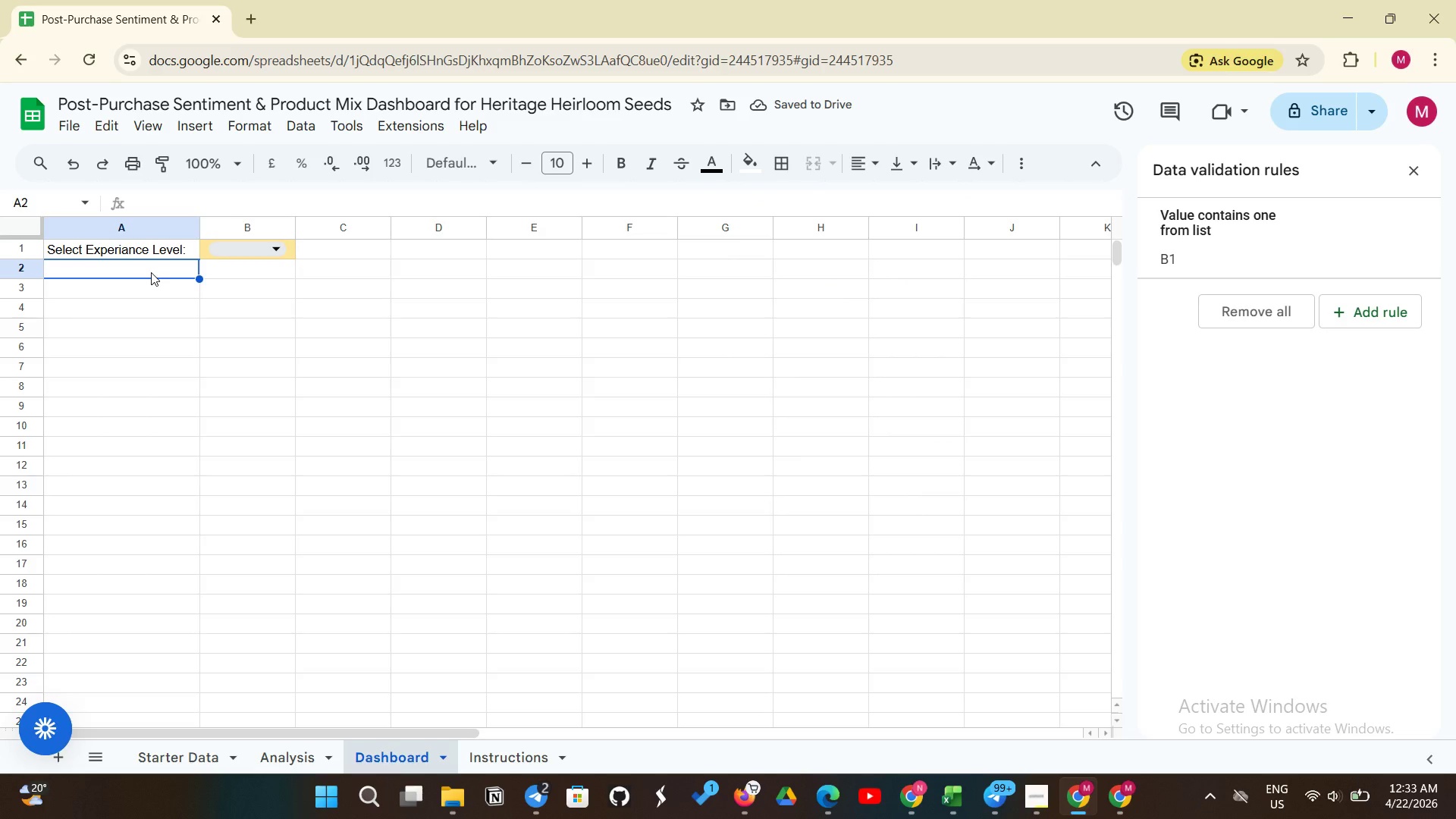 
left_click([96, 287])
 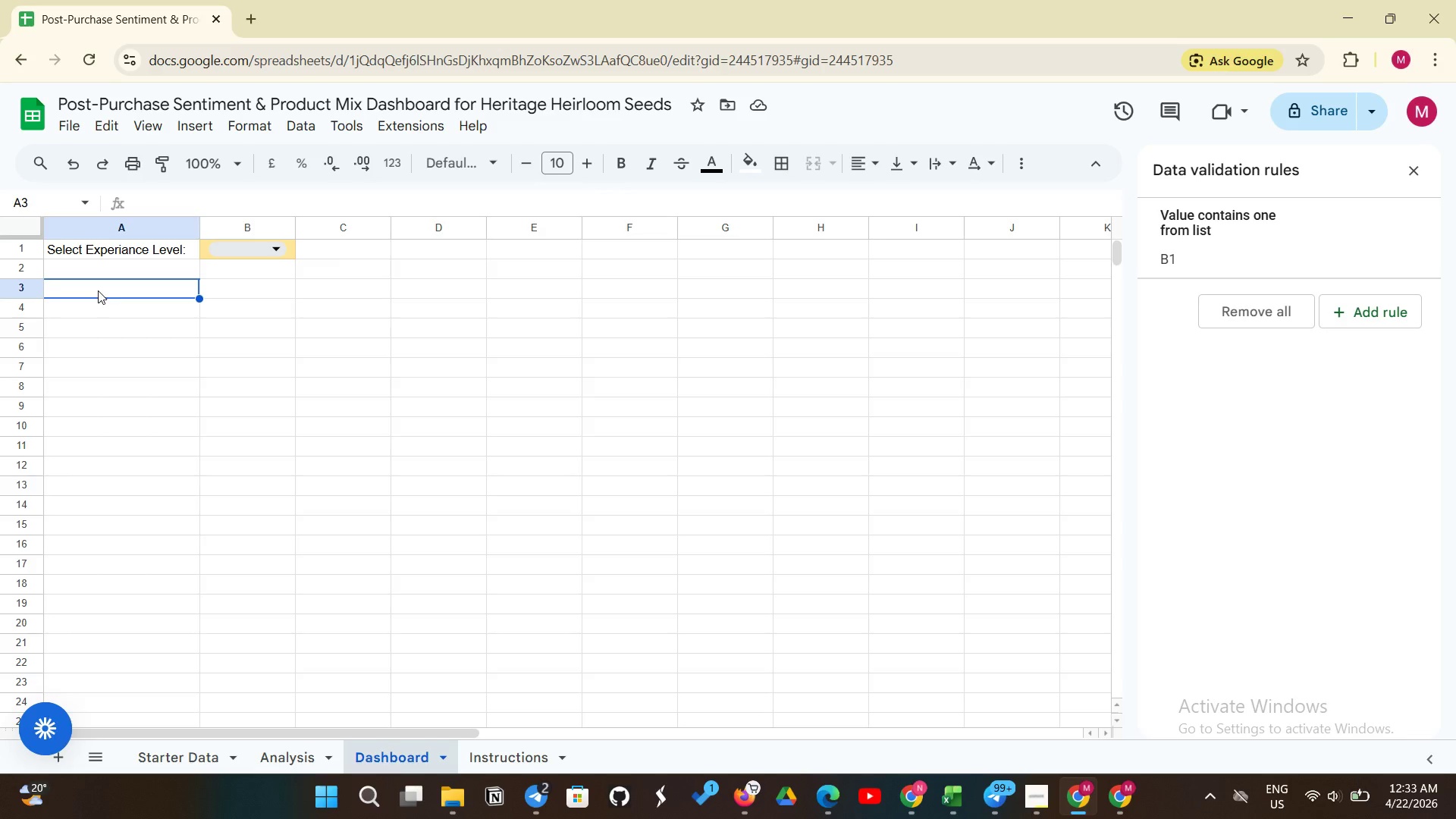 
wait(6.45)
 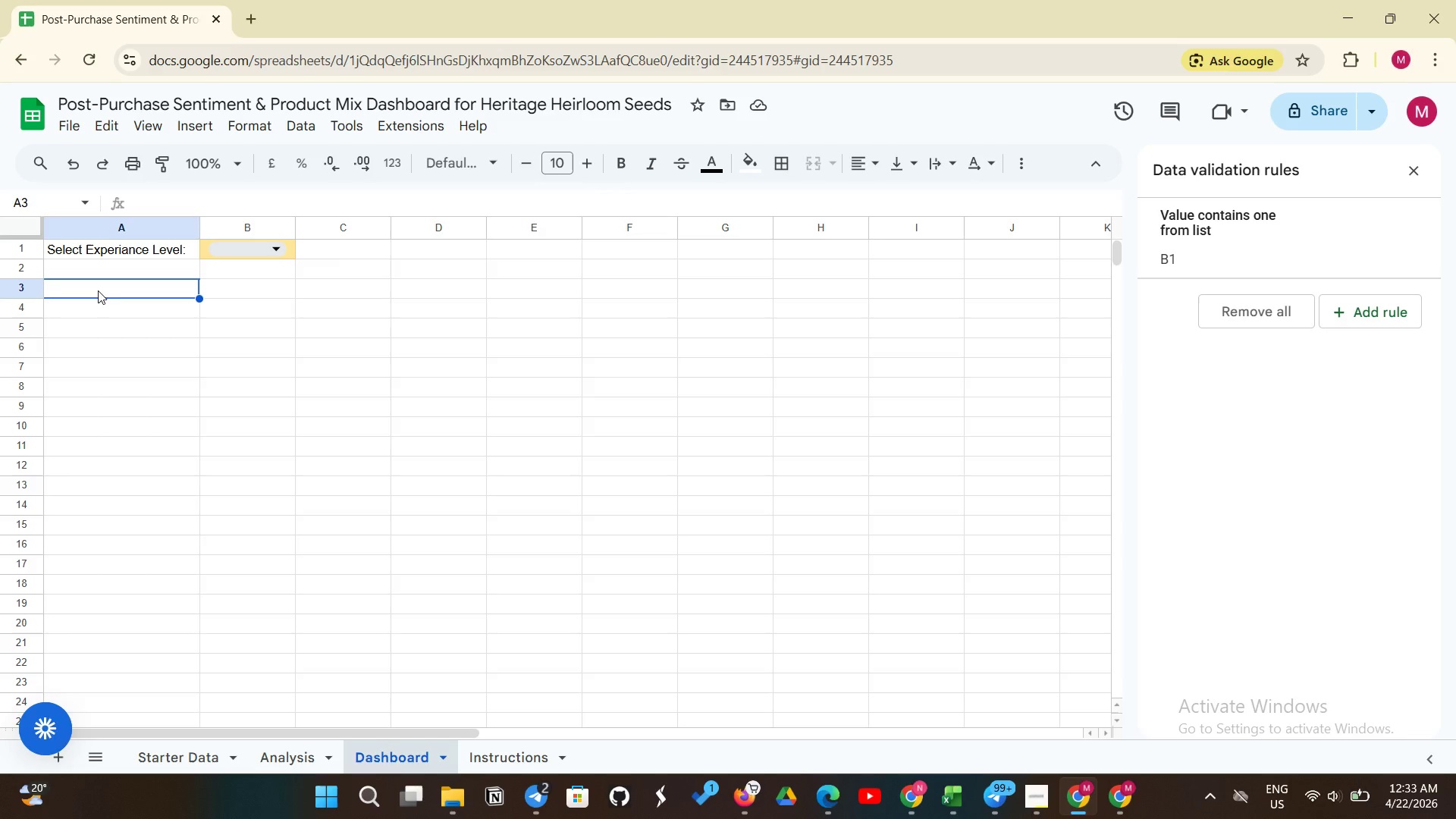 
type(Filter)
 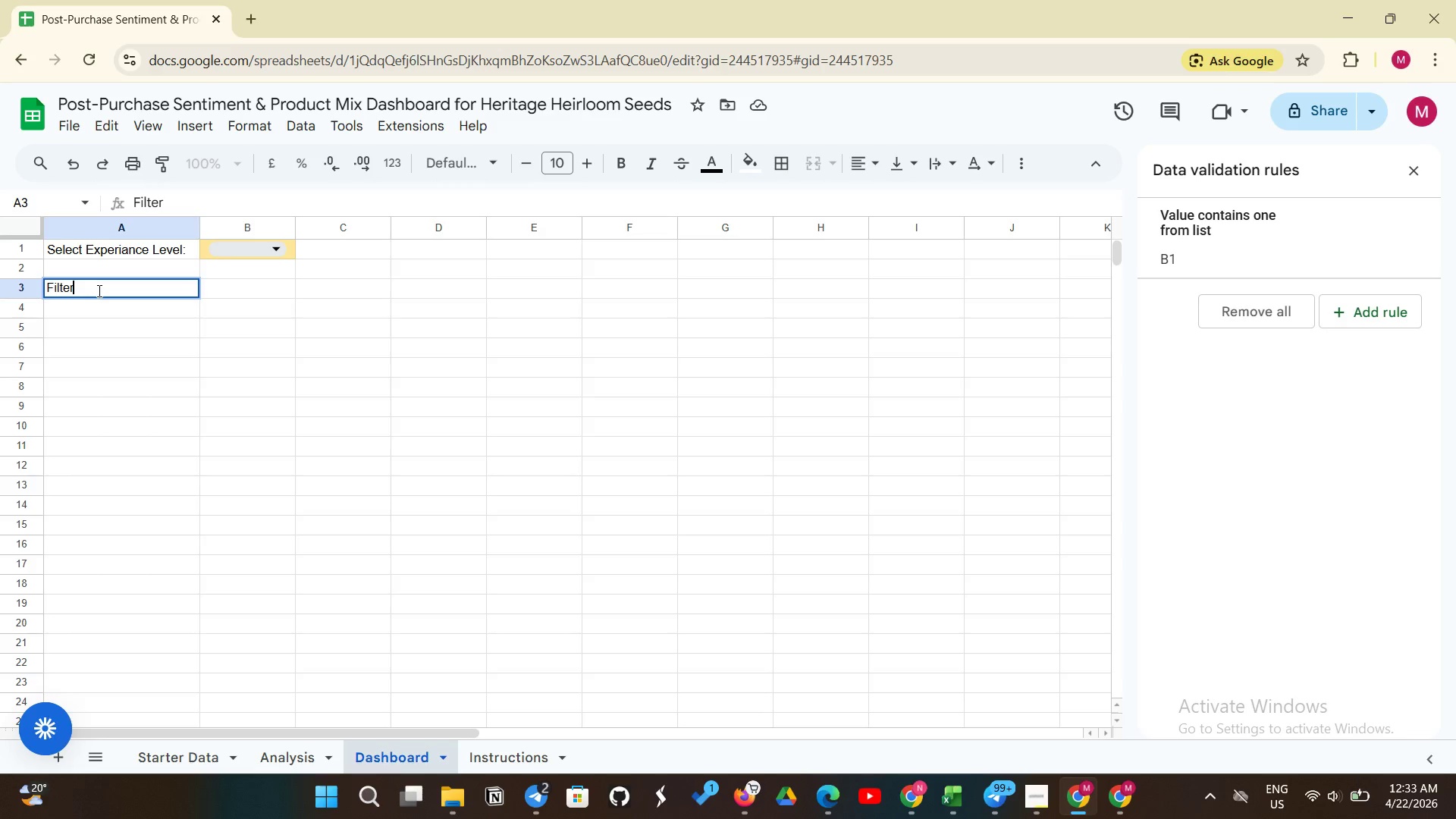 
type(ed Data (based on selection))
 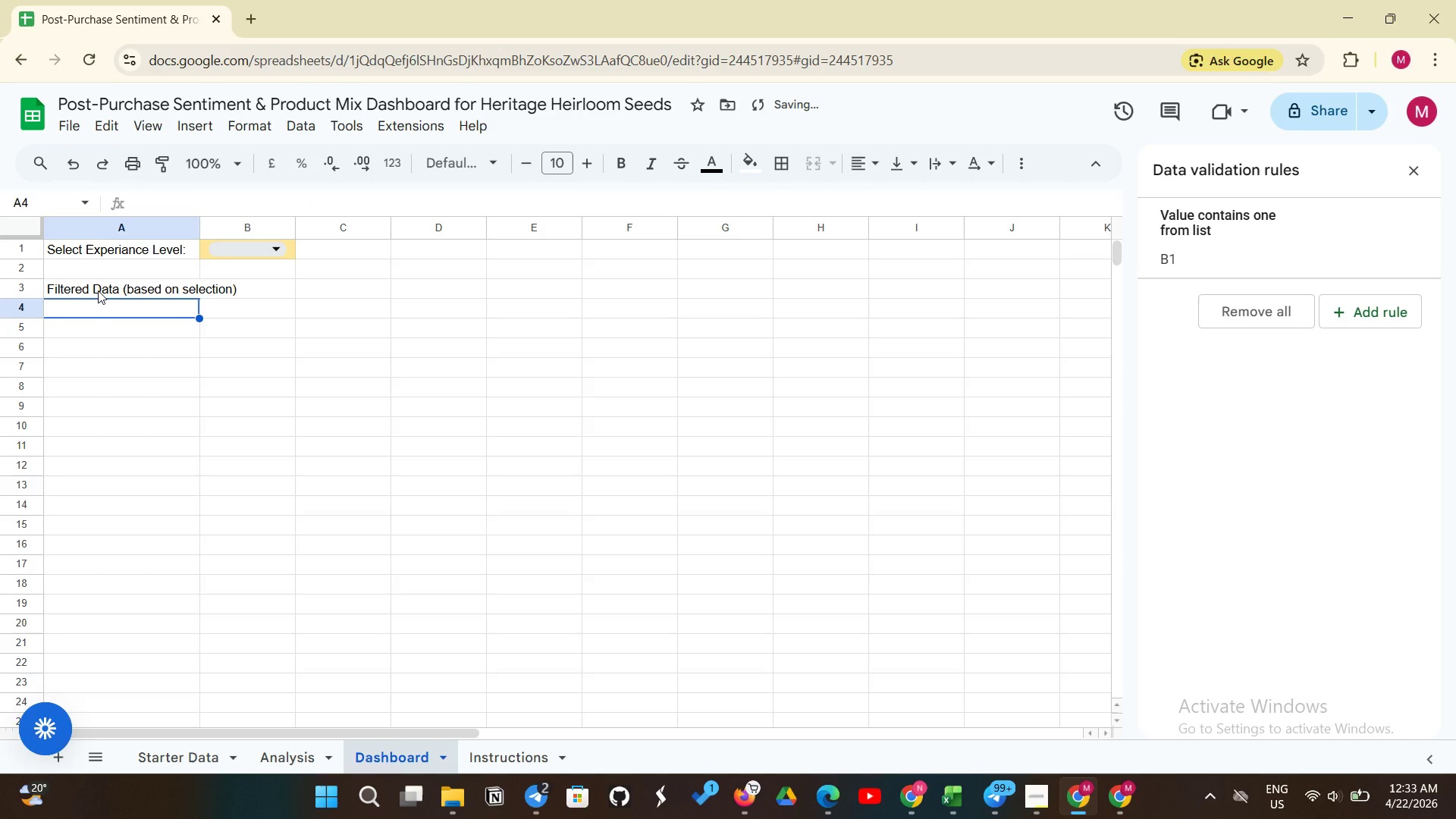 
 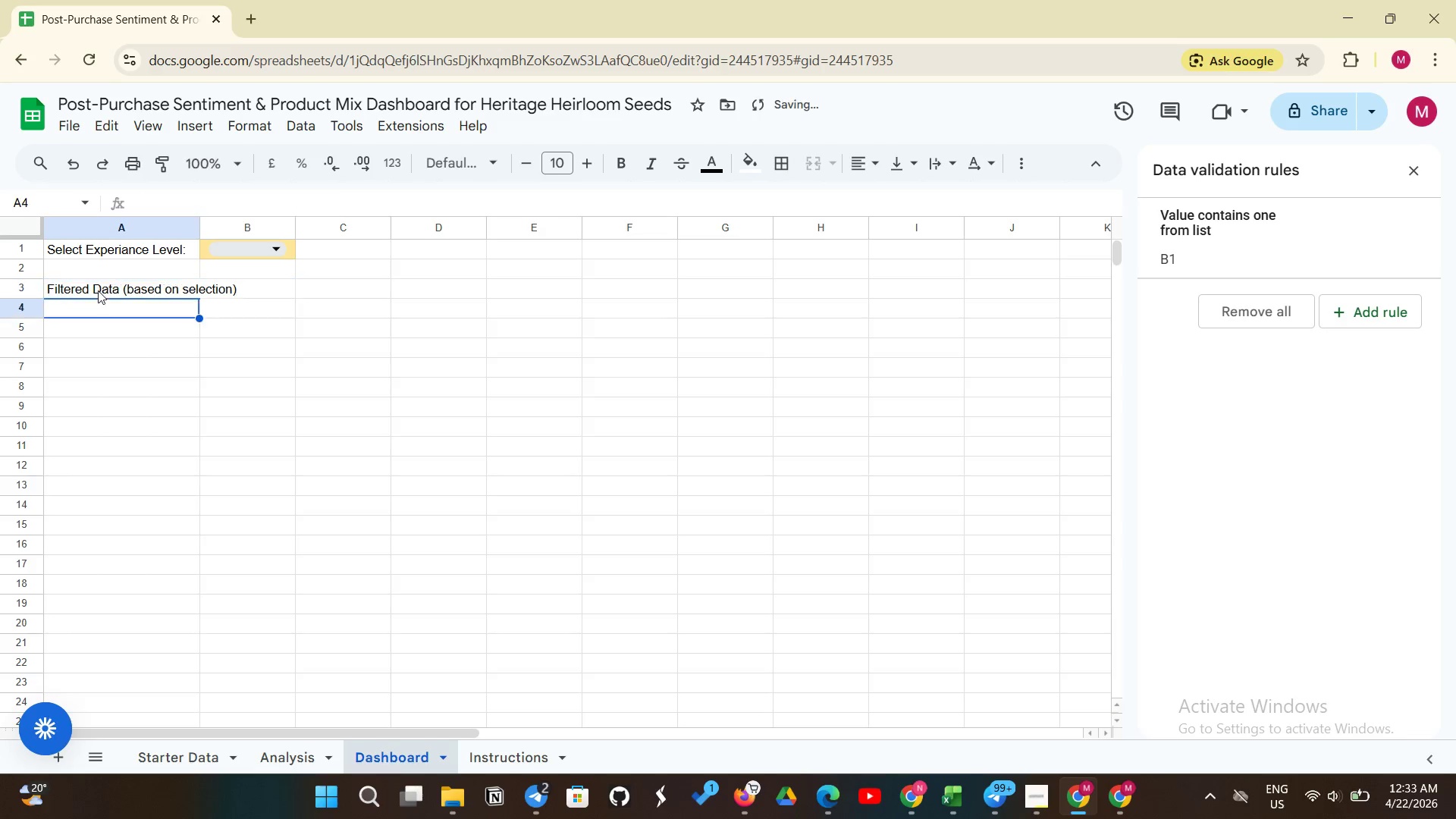 
key(Enter)
 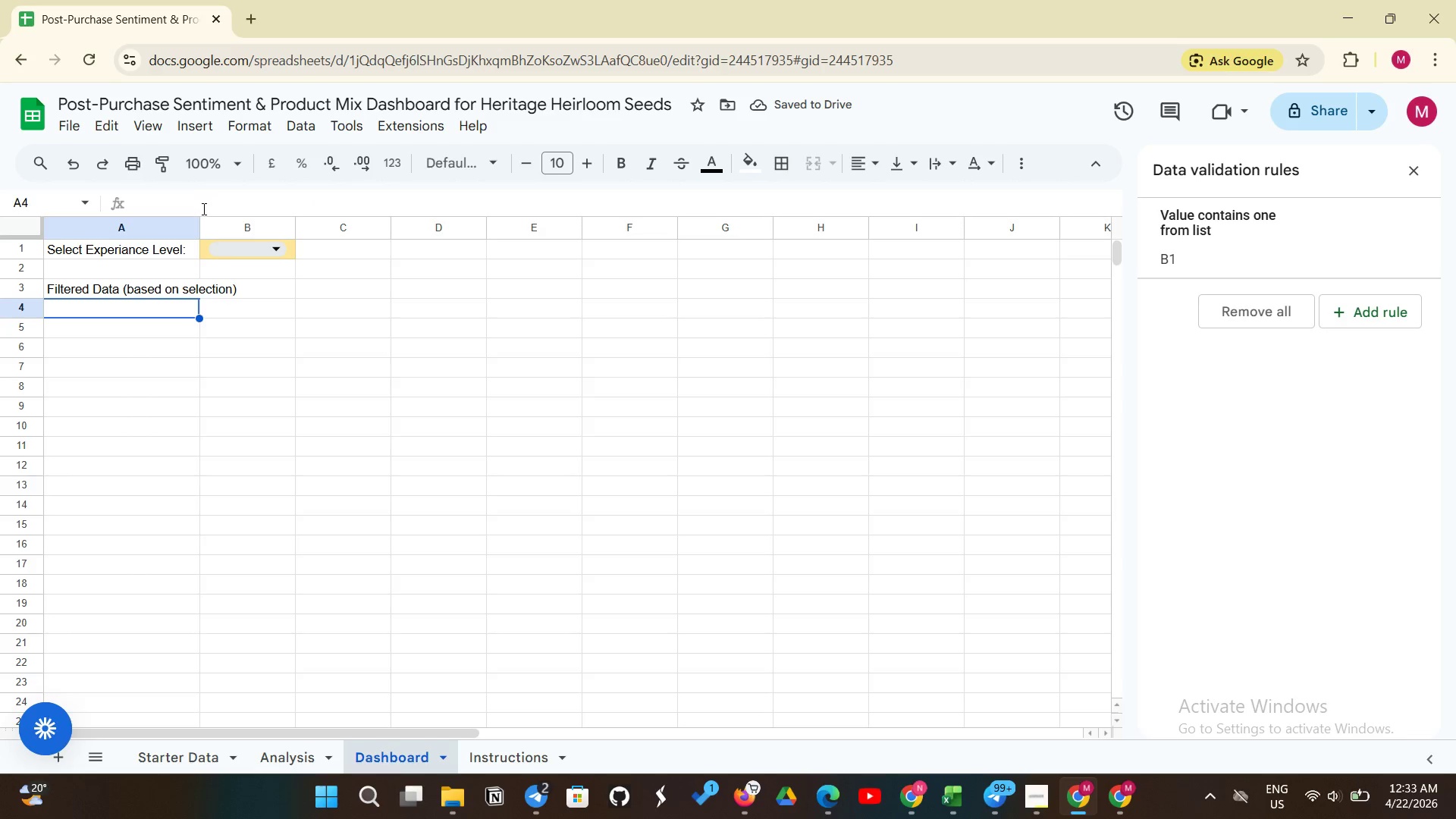 
left_click_drag(start_coordinate=[199, 228], to_coordinate=[240, 224])
 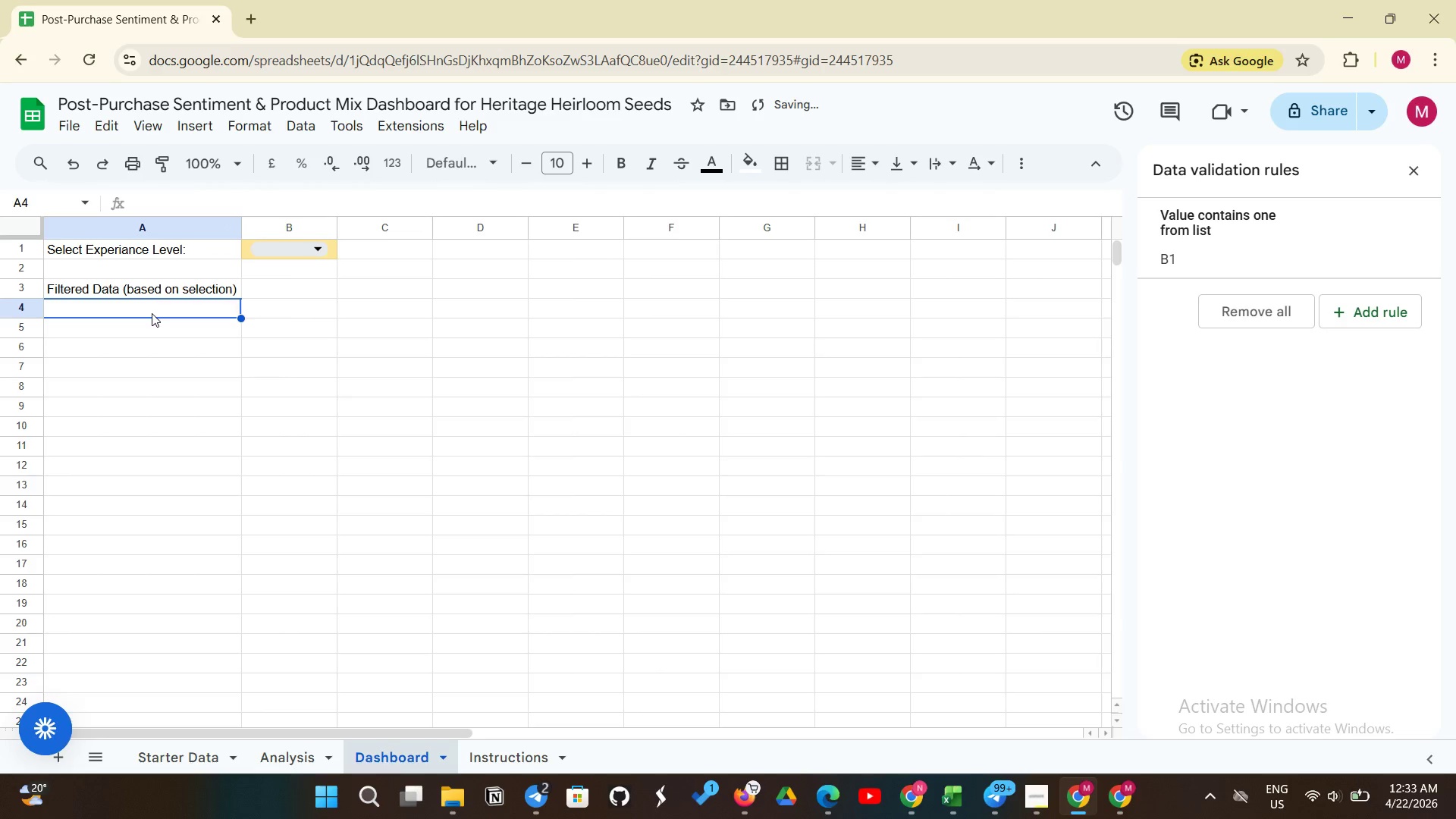 
left_click([152, 313])
 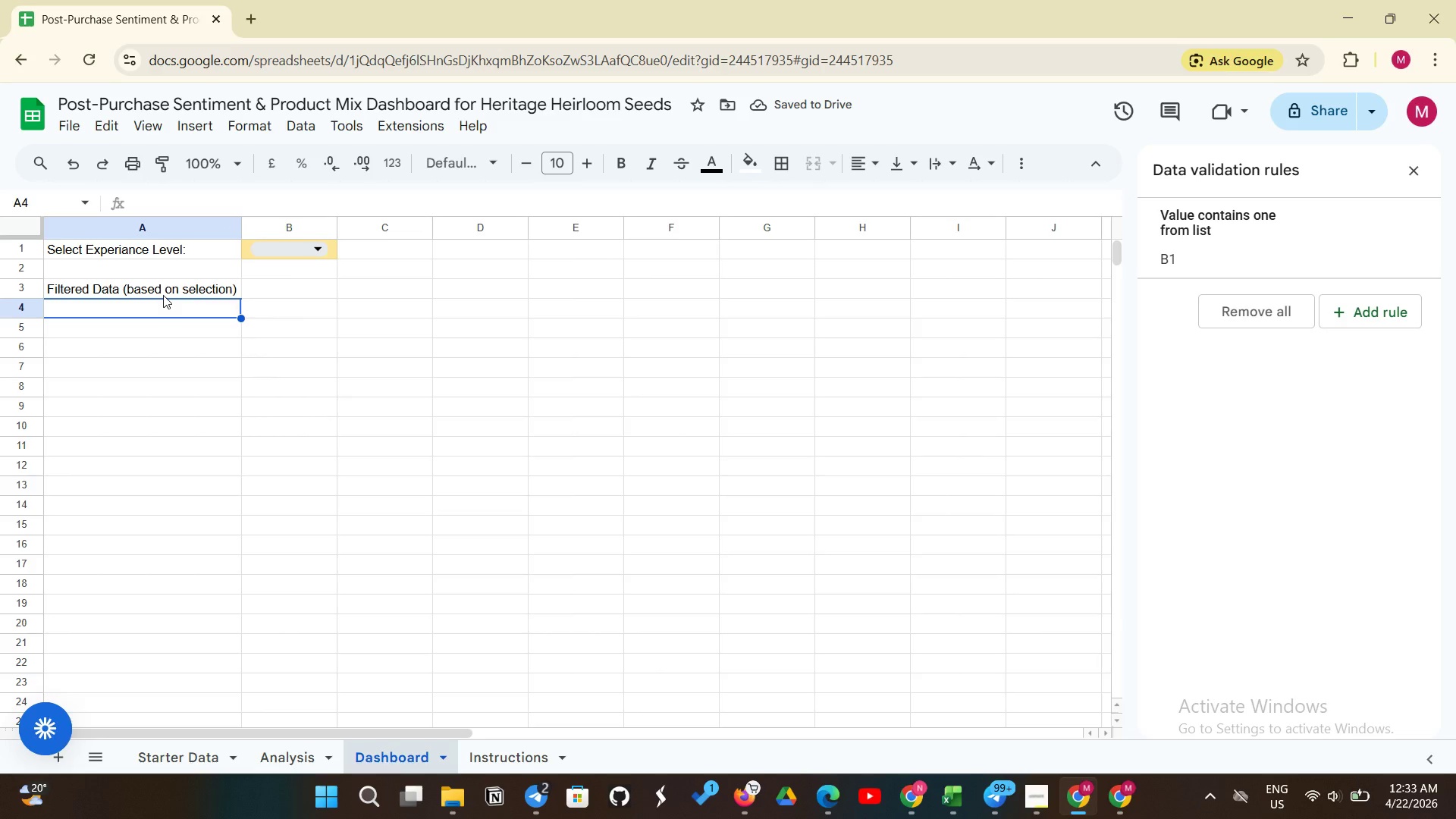 
type(=IF(B1="All )
 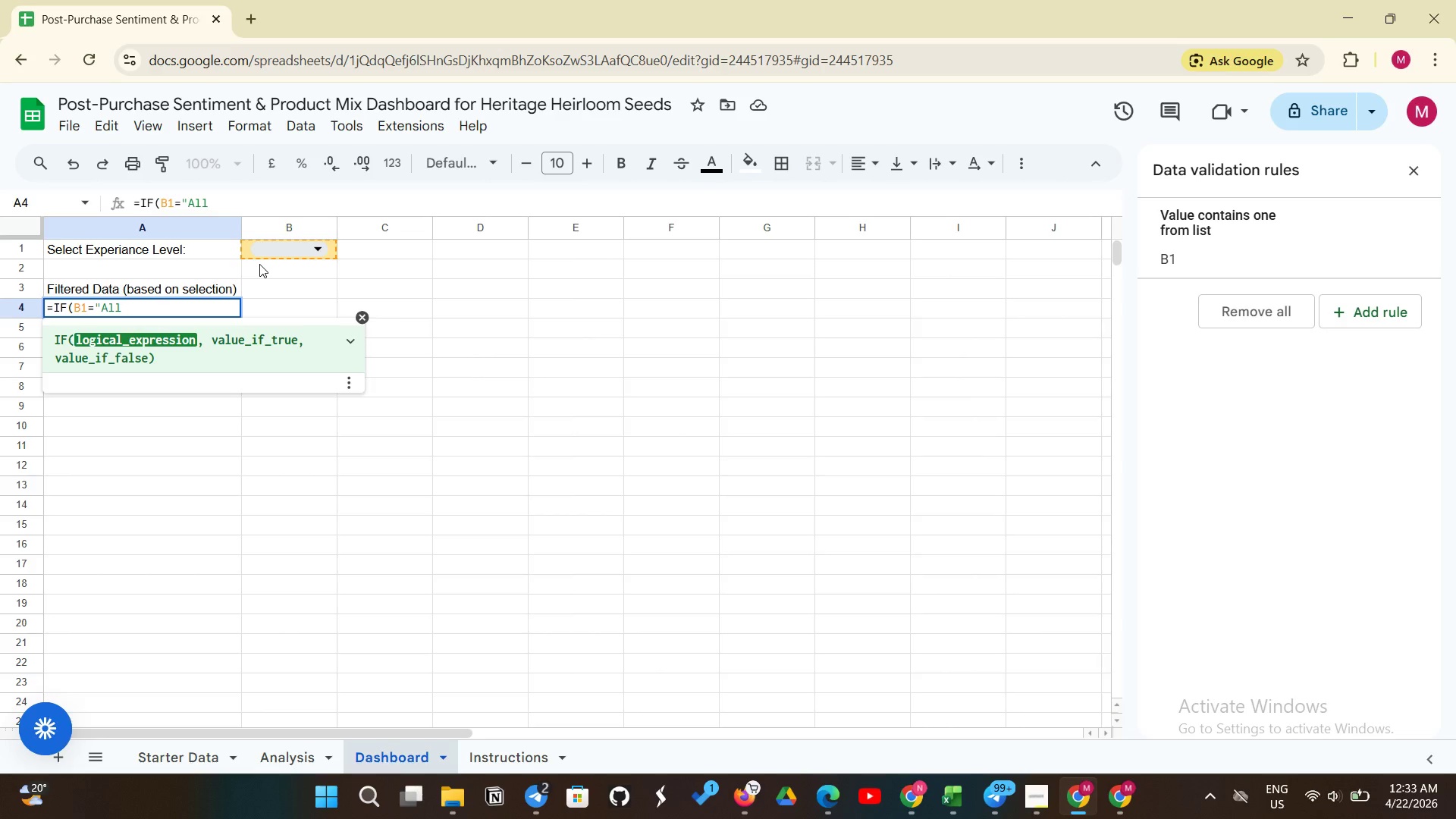 
key(Backspace)
type(", 'Starter Data')
 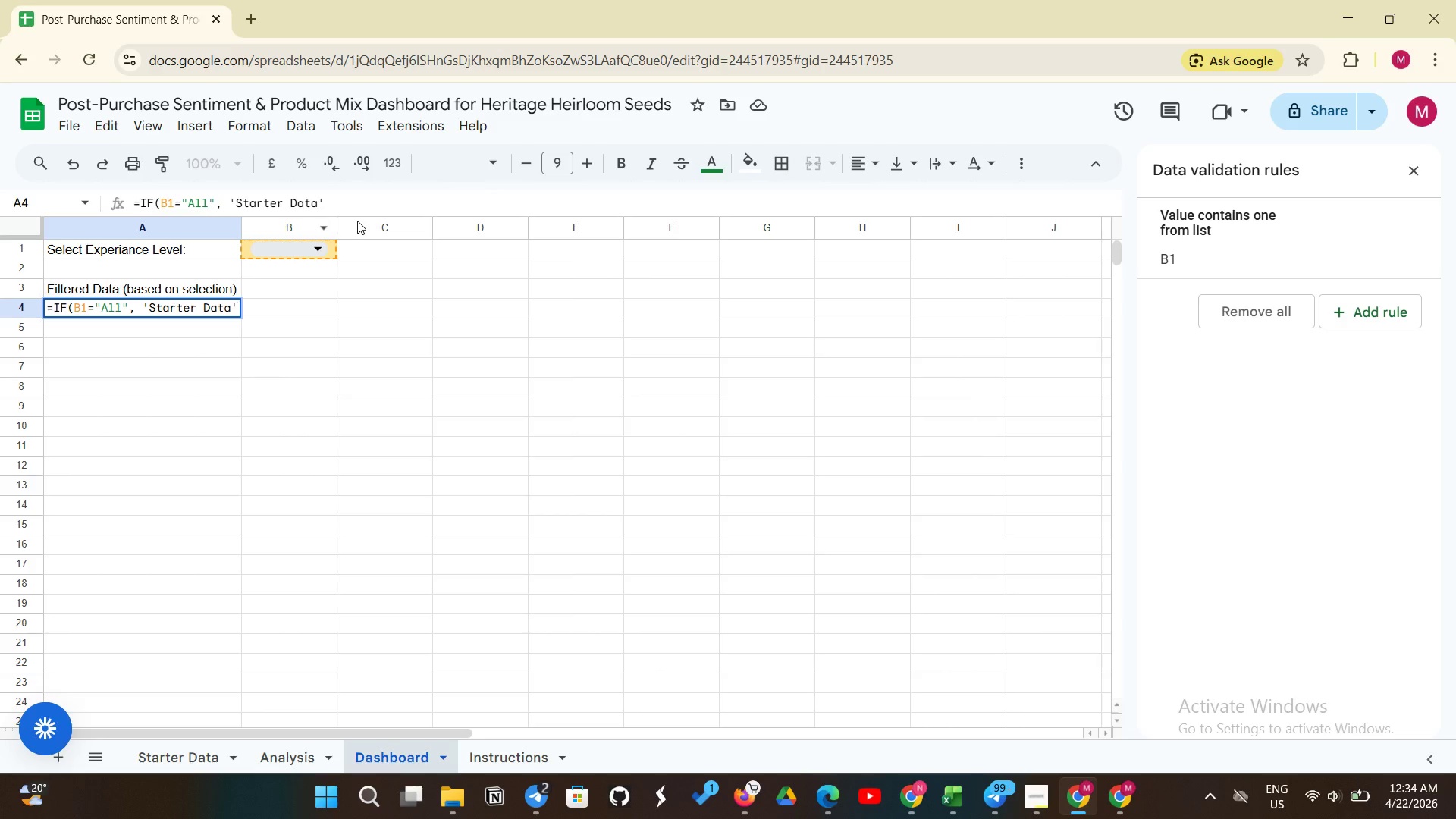 
wait(6.89)
 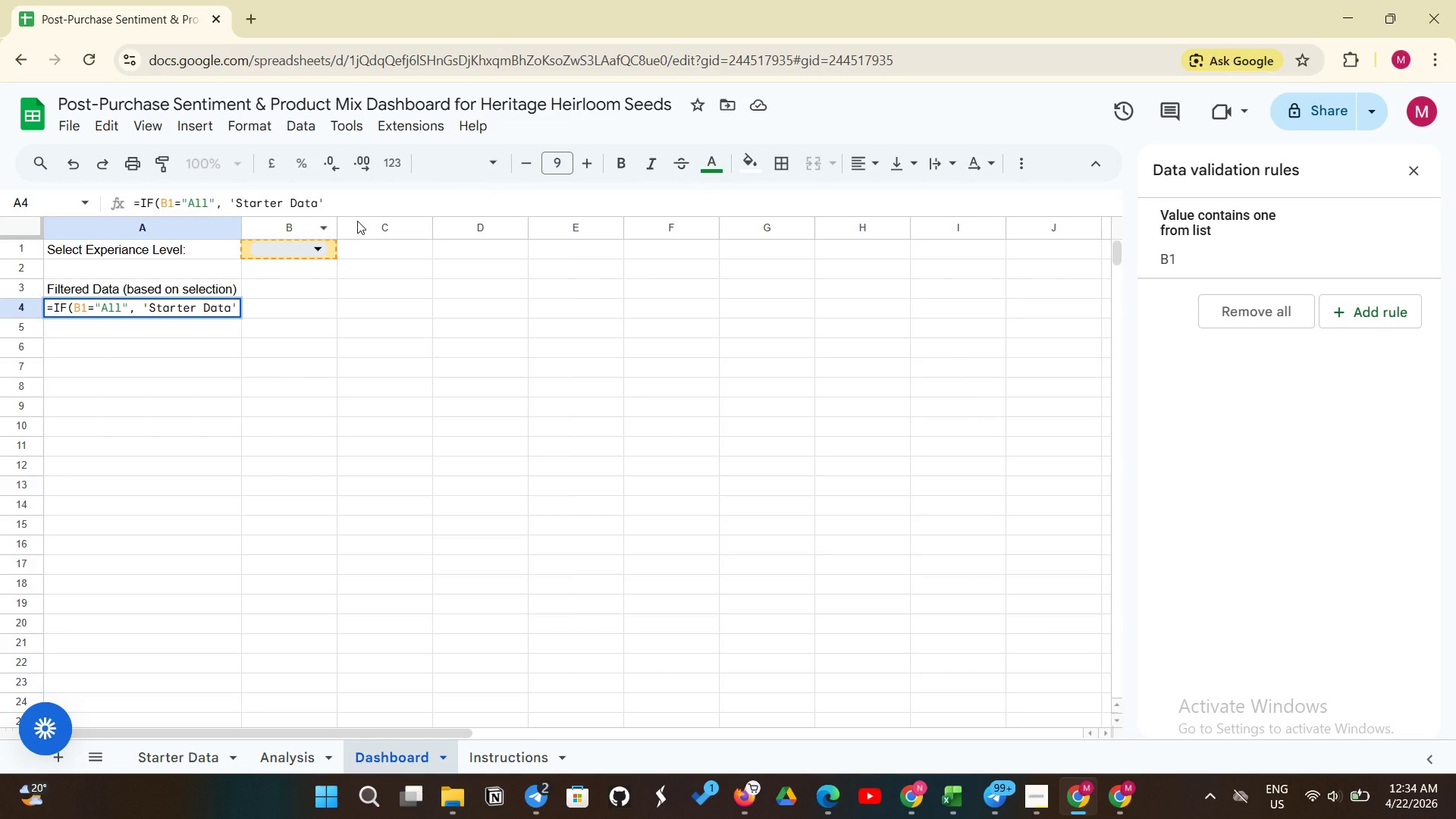 
type(!A2:H, )
 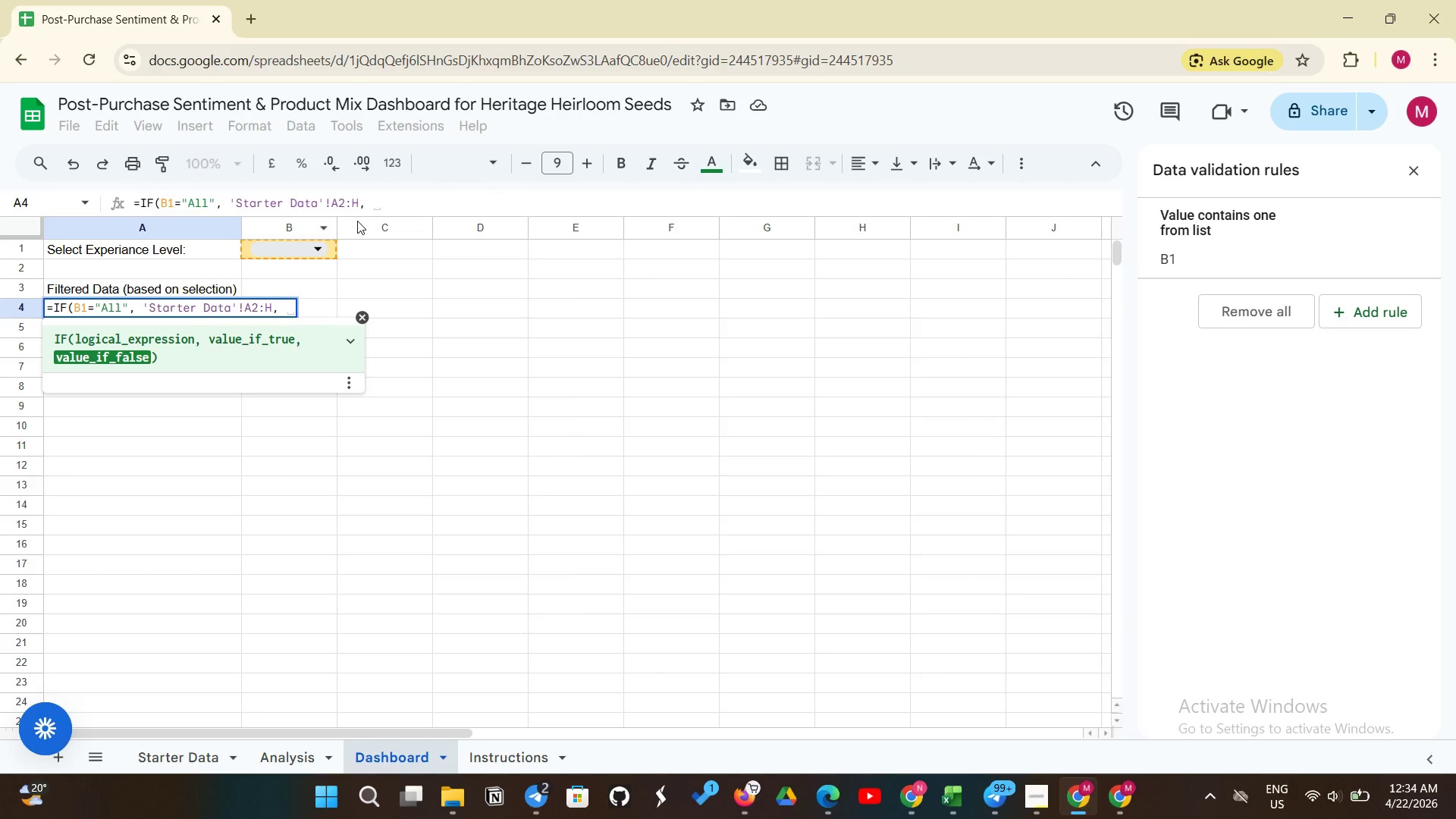 
type(FIl)
key(Backspace)
type(LTER('Starter Data'!)
 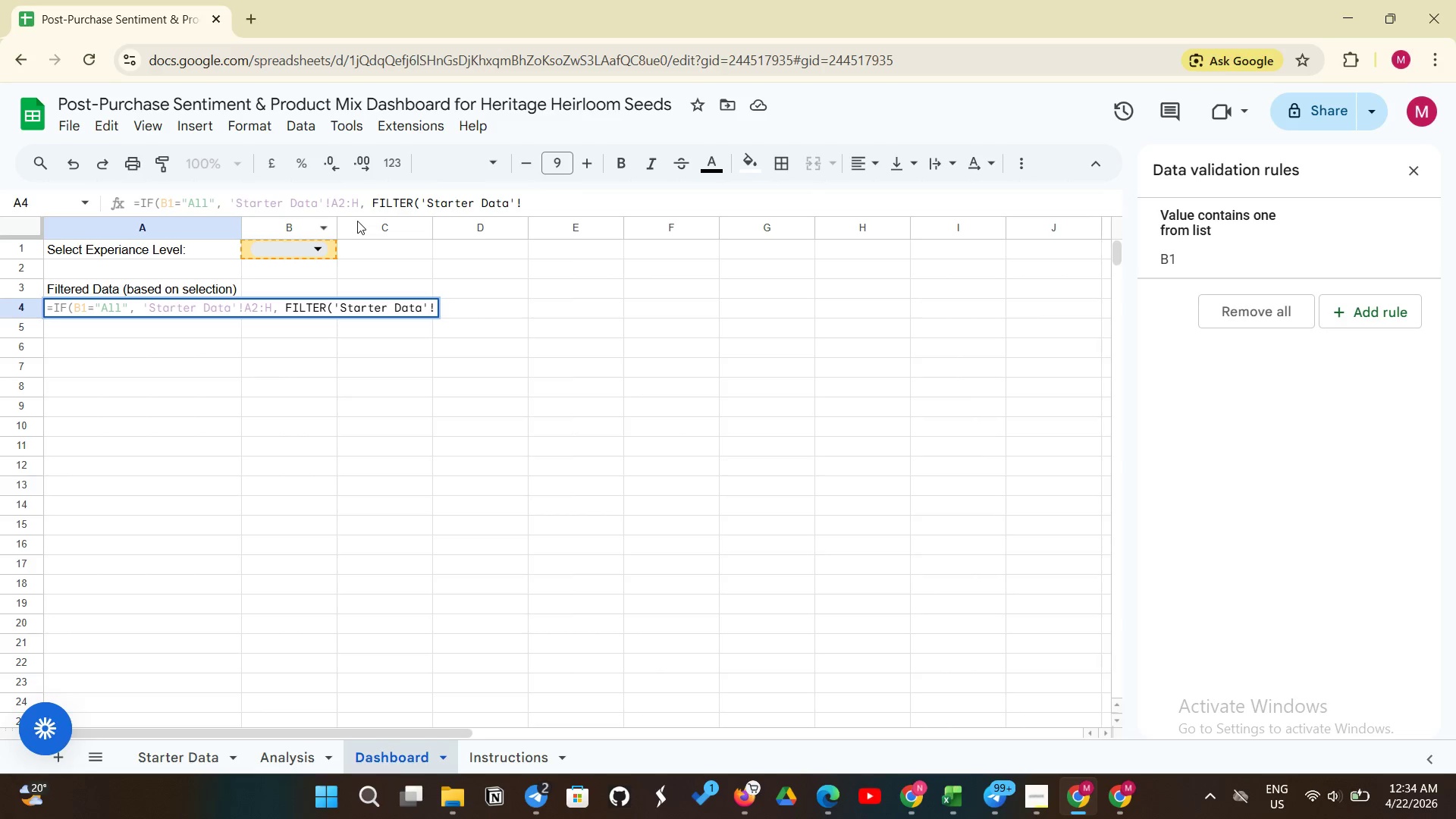 
wait(5.12)
 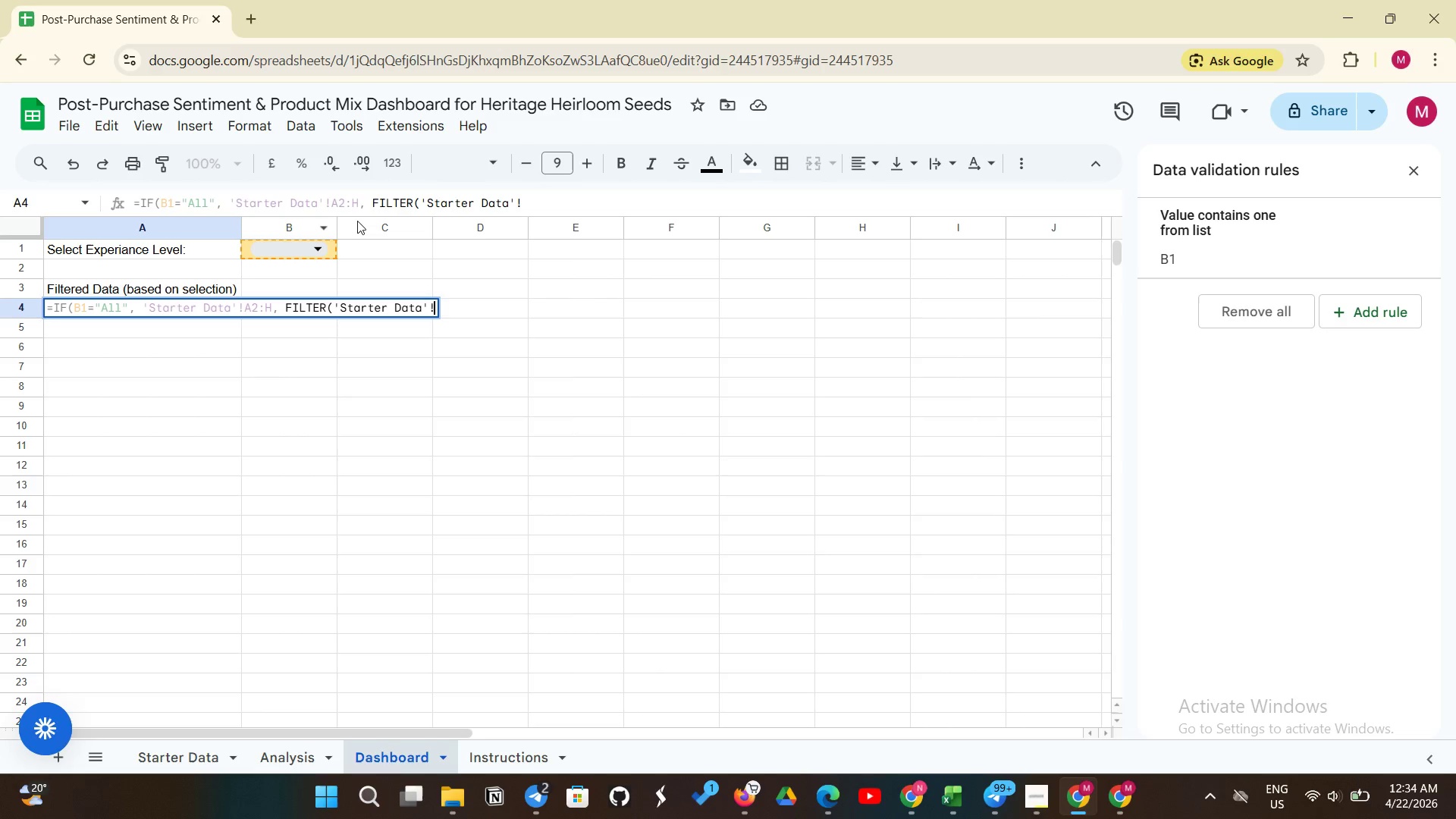 
type(A@)
key(Backspace)
type(2)
 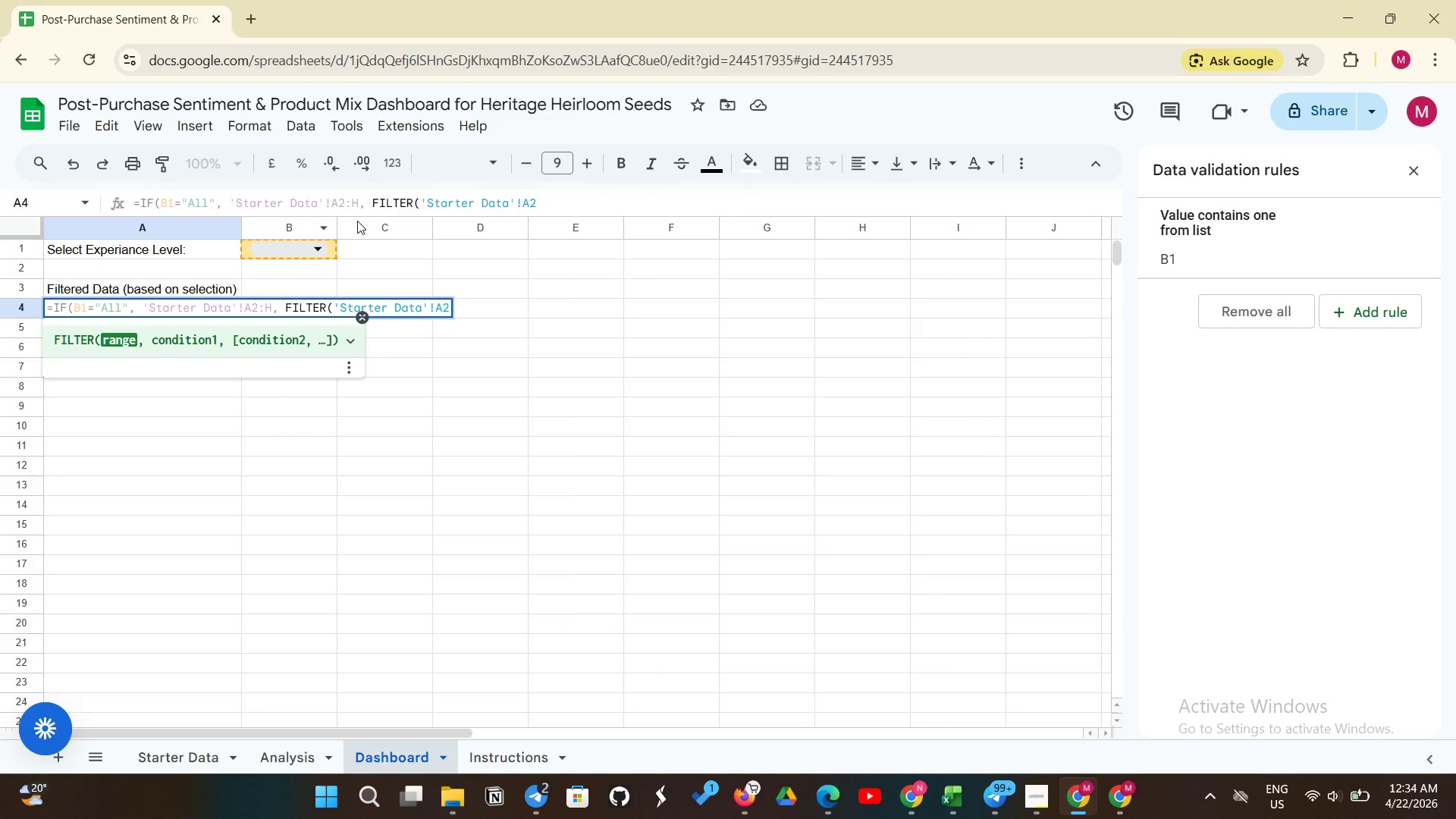 
wait(19.69)
 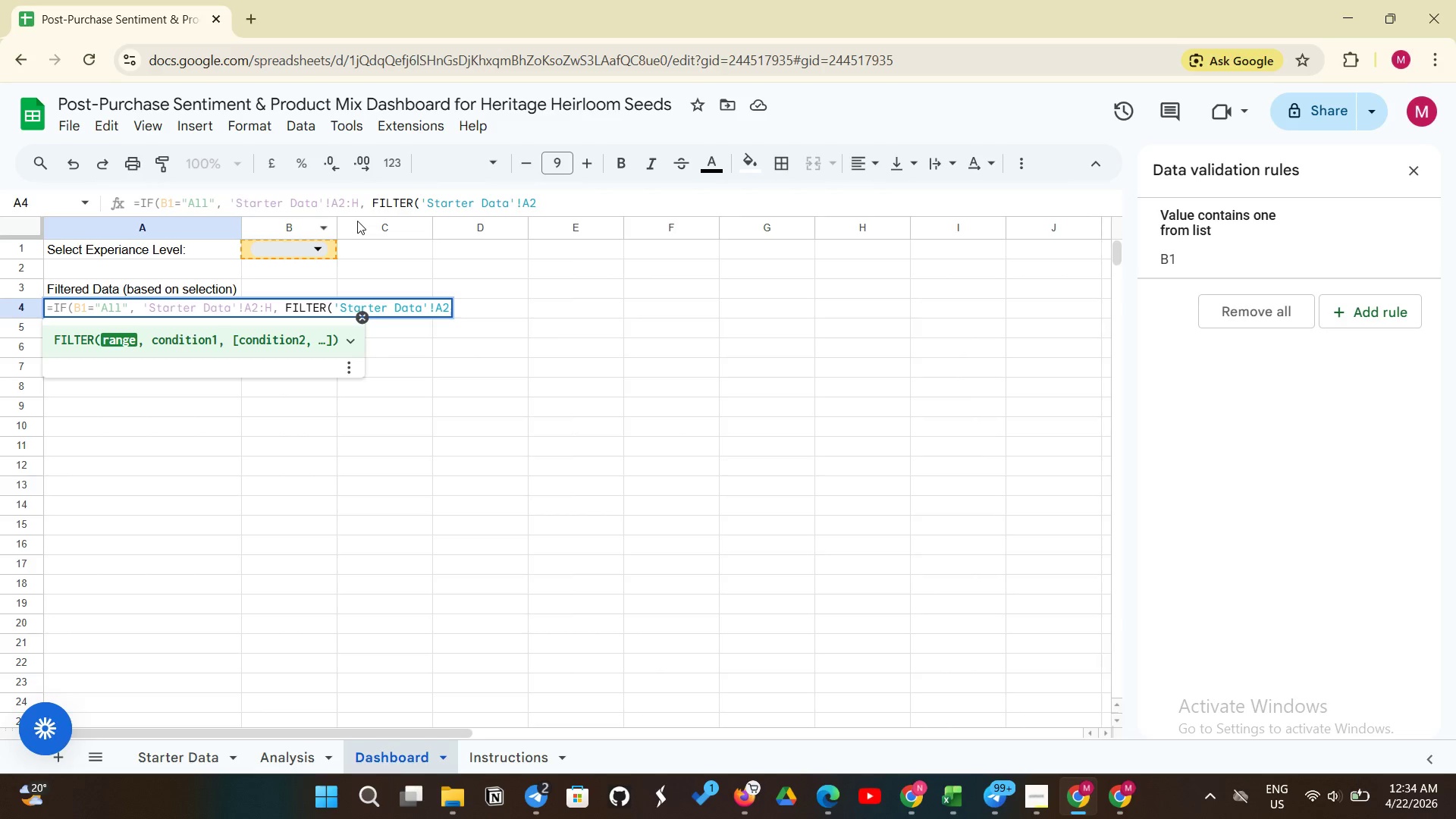 
type(:H, 'Starter)
 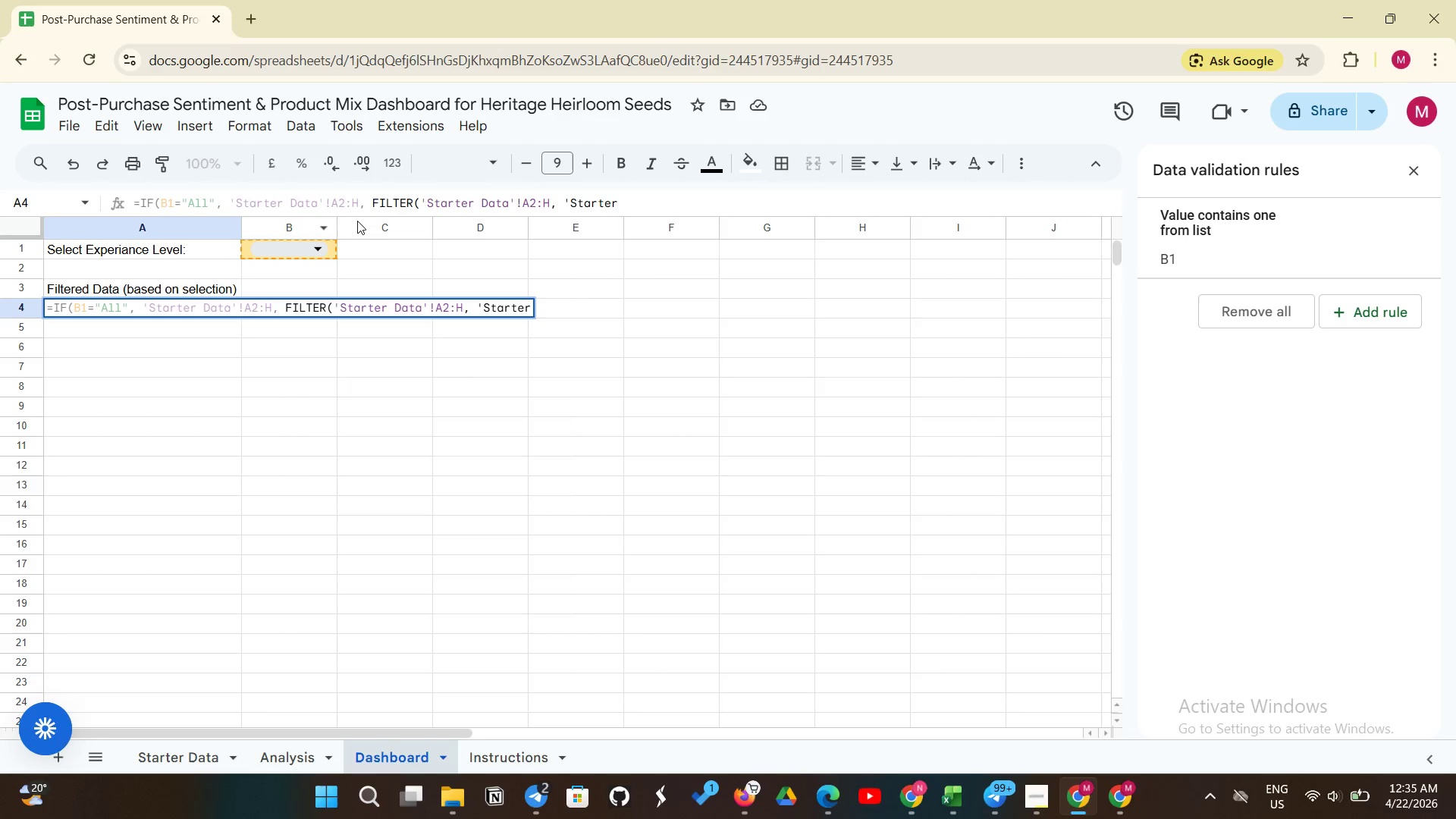 
type( Data'!C:C  )
 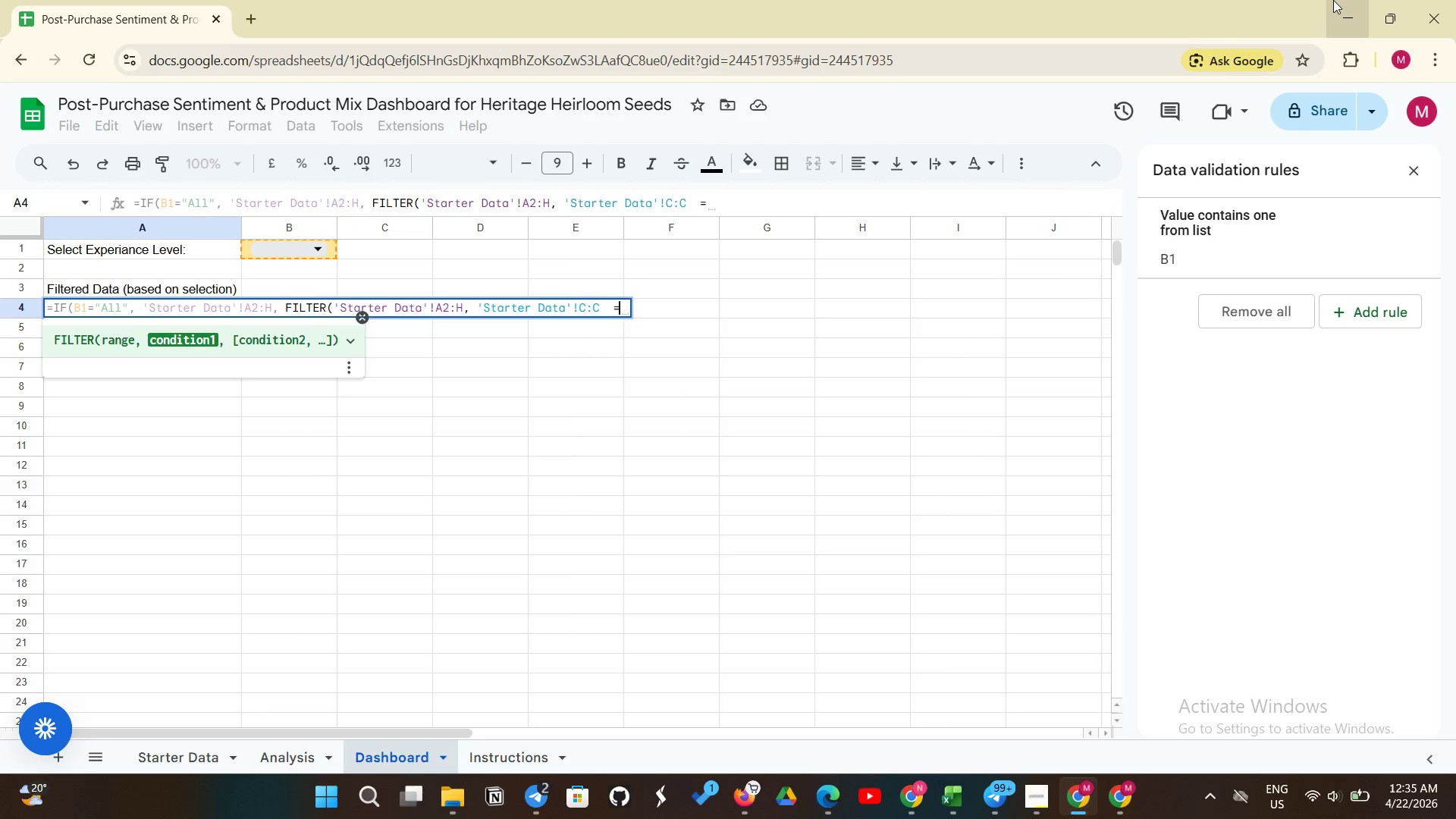 
 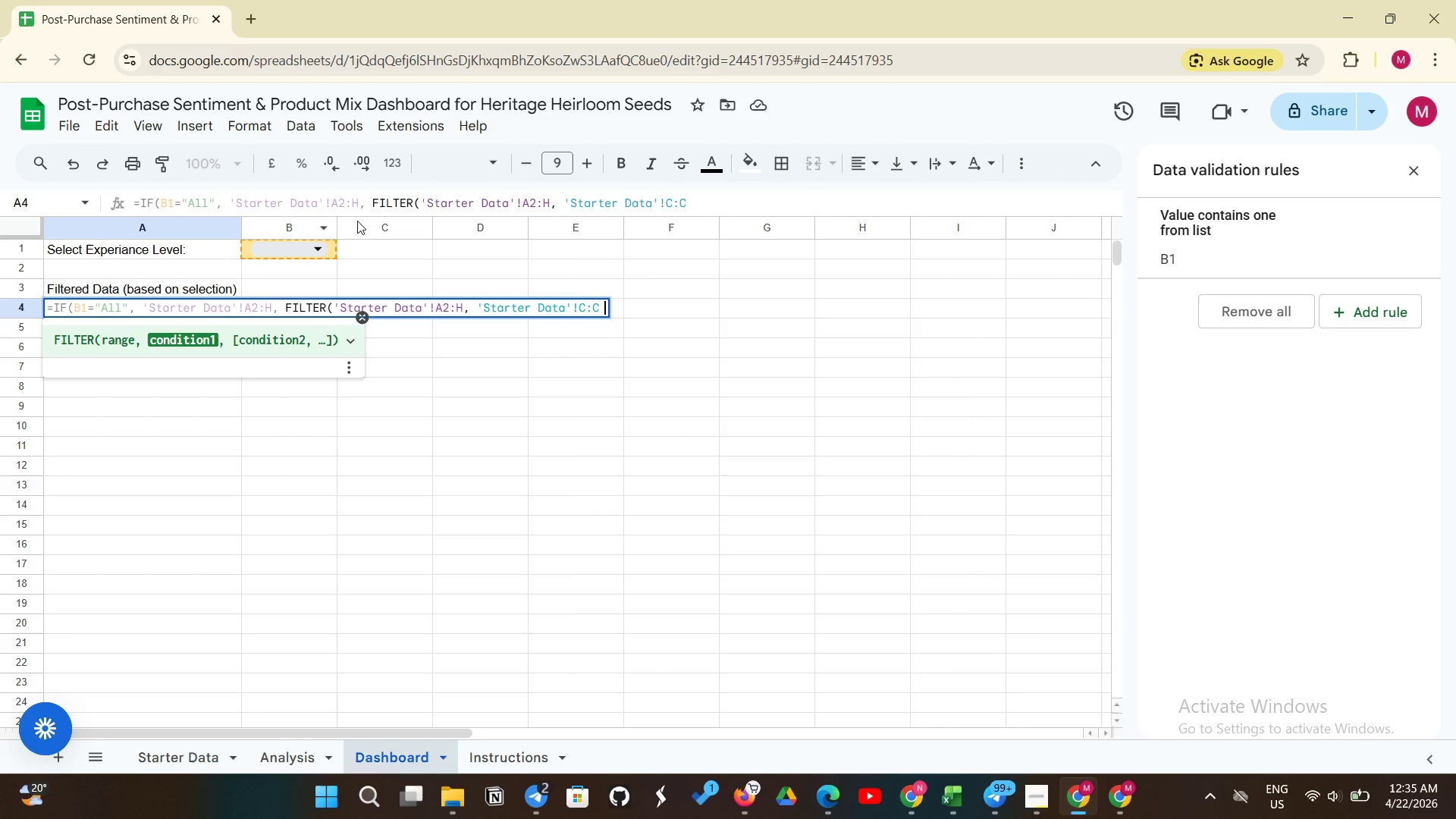 
type(= B1)))
 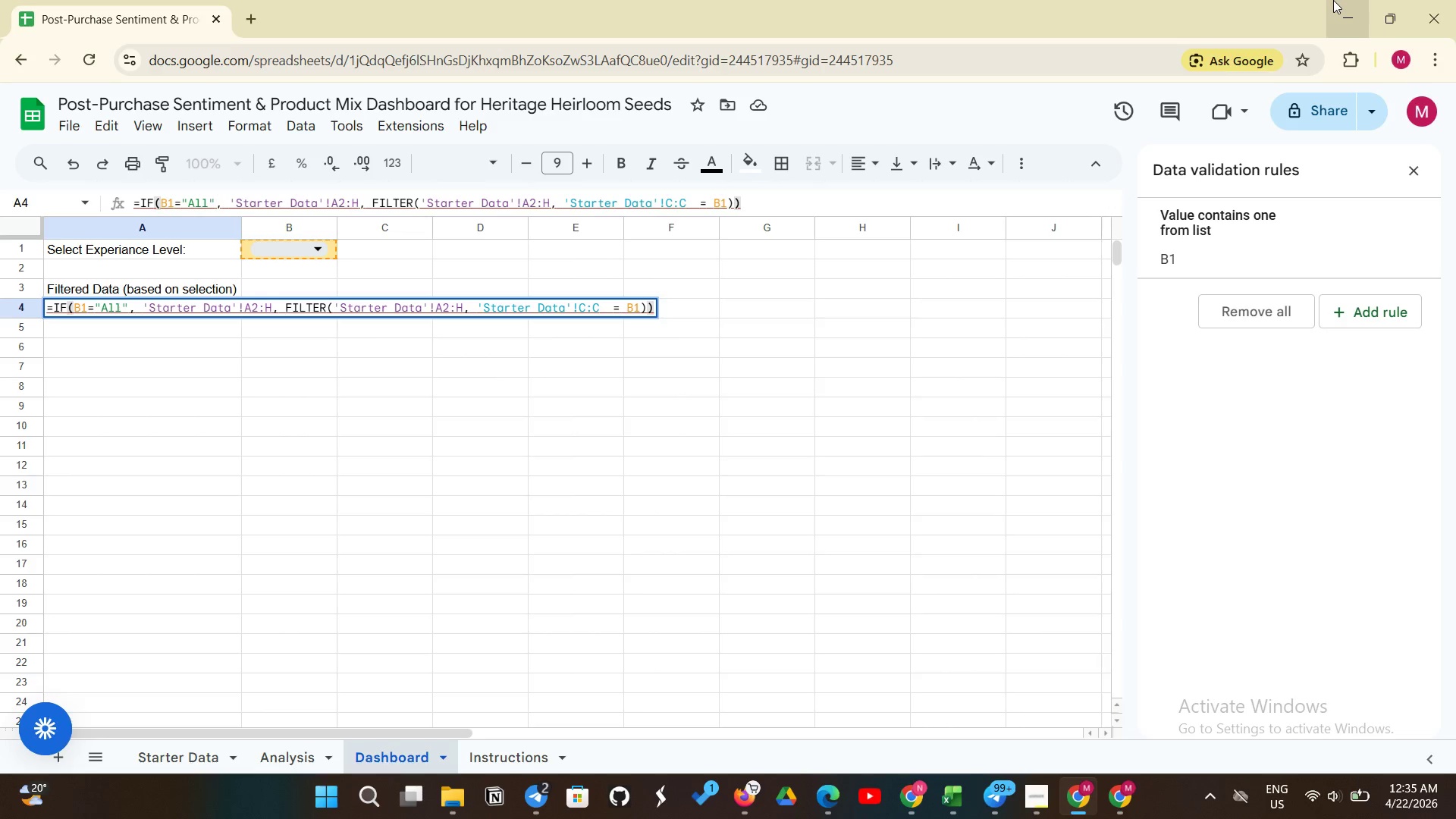 
wait(8.8)
 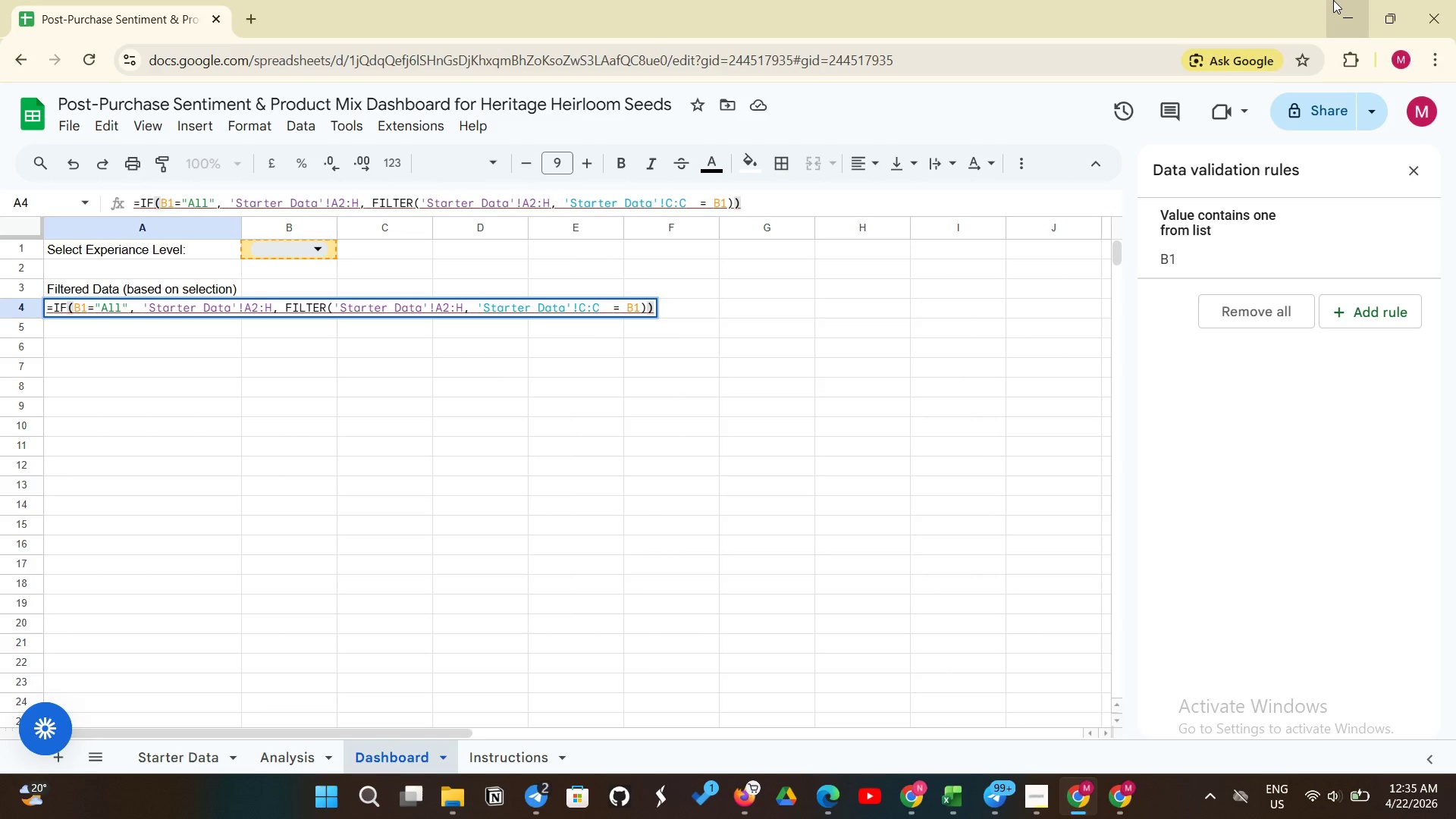 
key(Enter)
 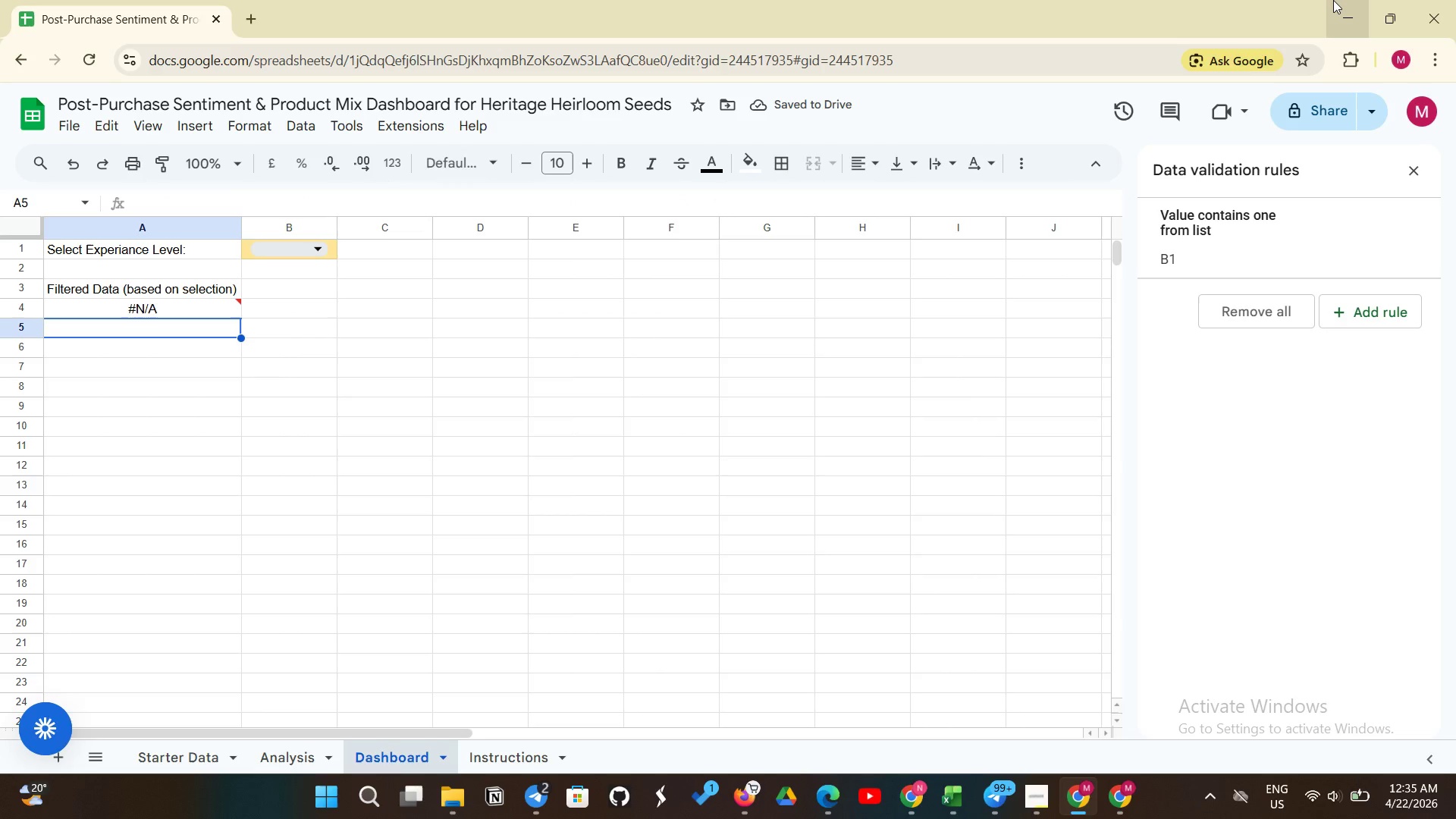 
wait(8.41)
 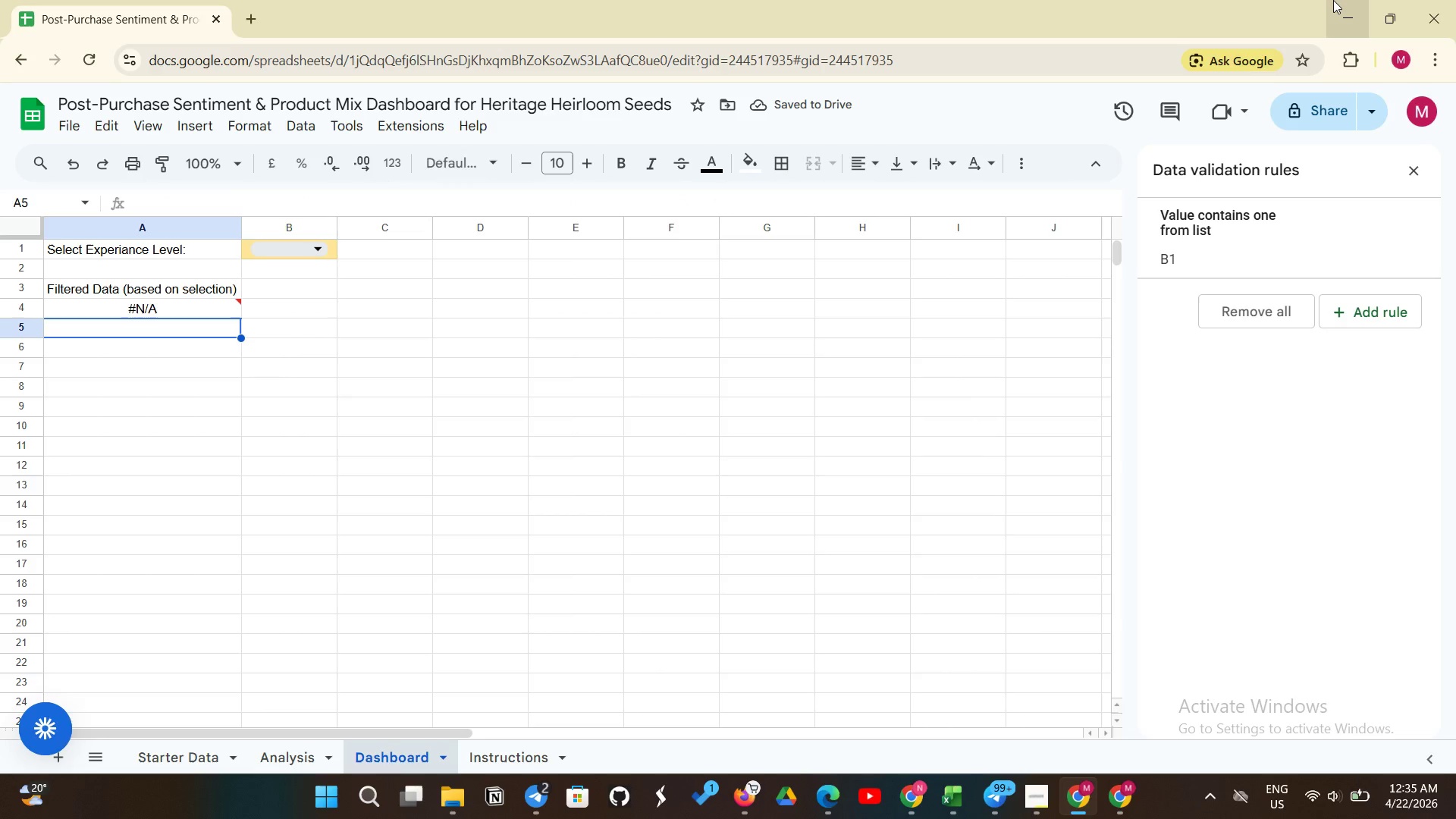 
left_click([175, 312])
 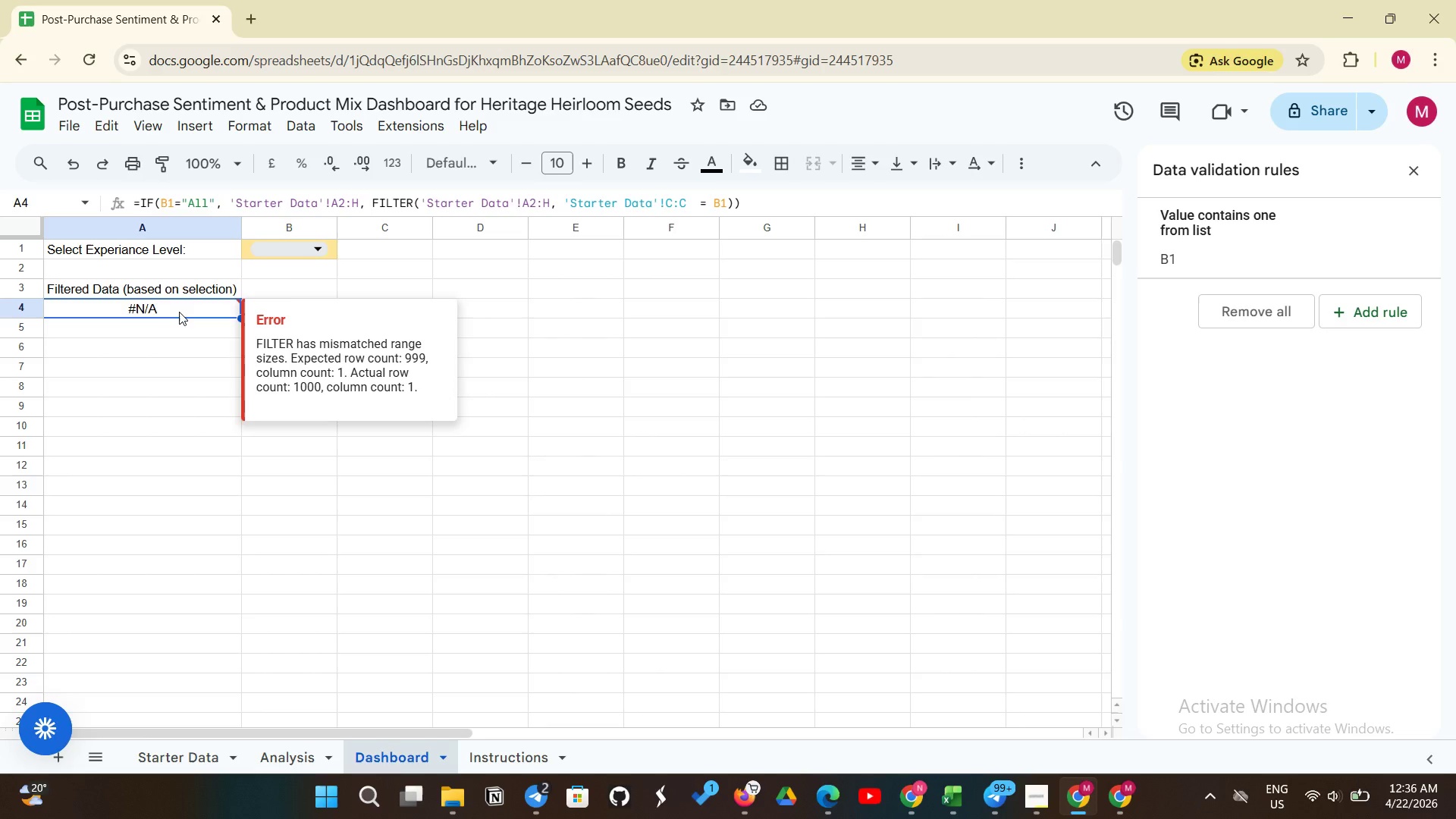 
wait(35.55)
 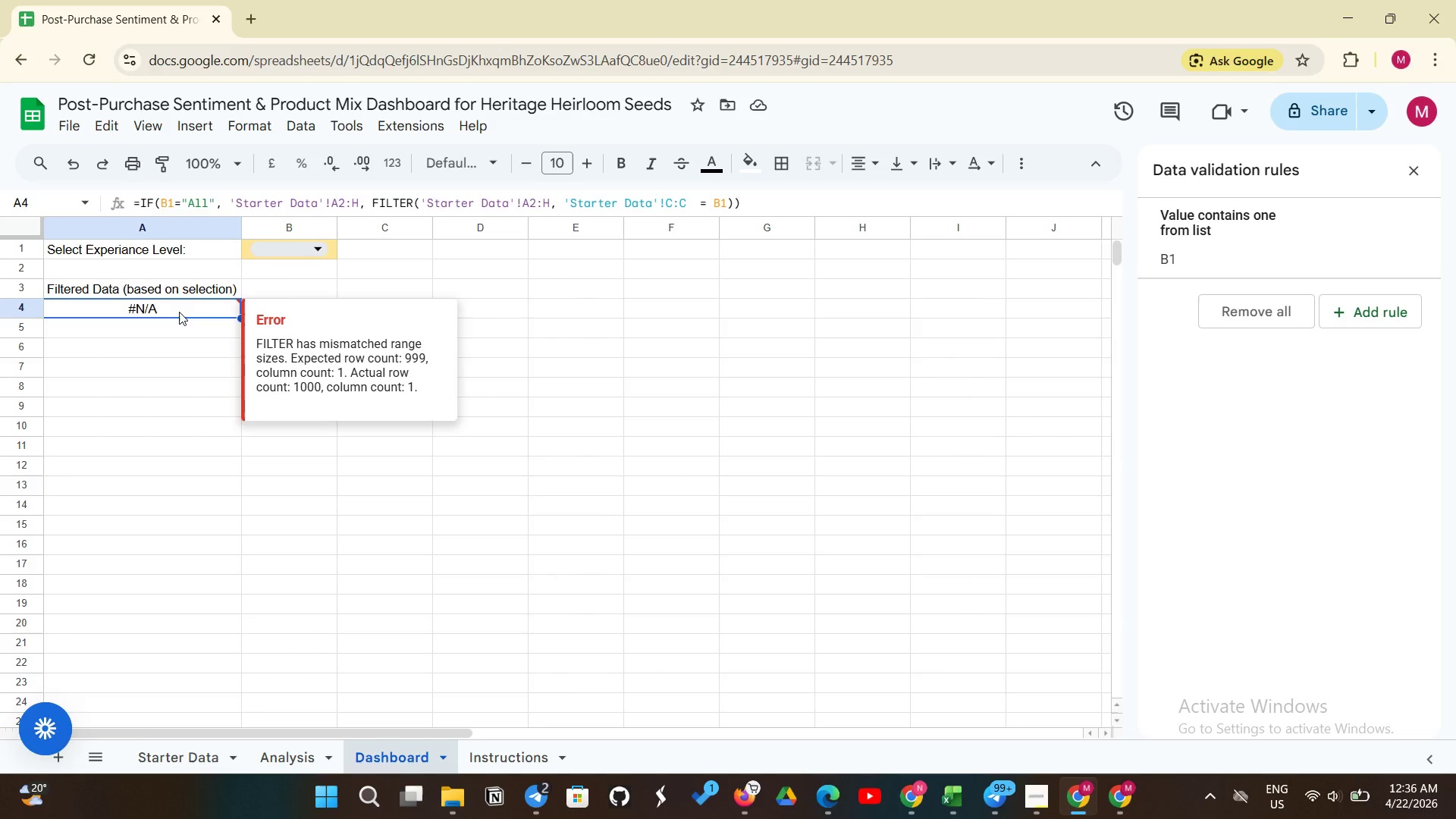 
left_click([310, 253])
 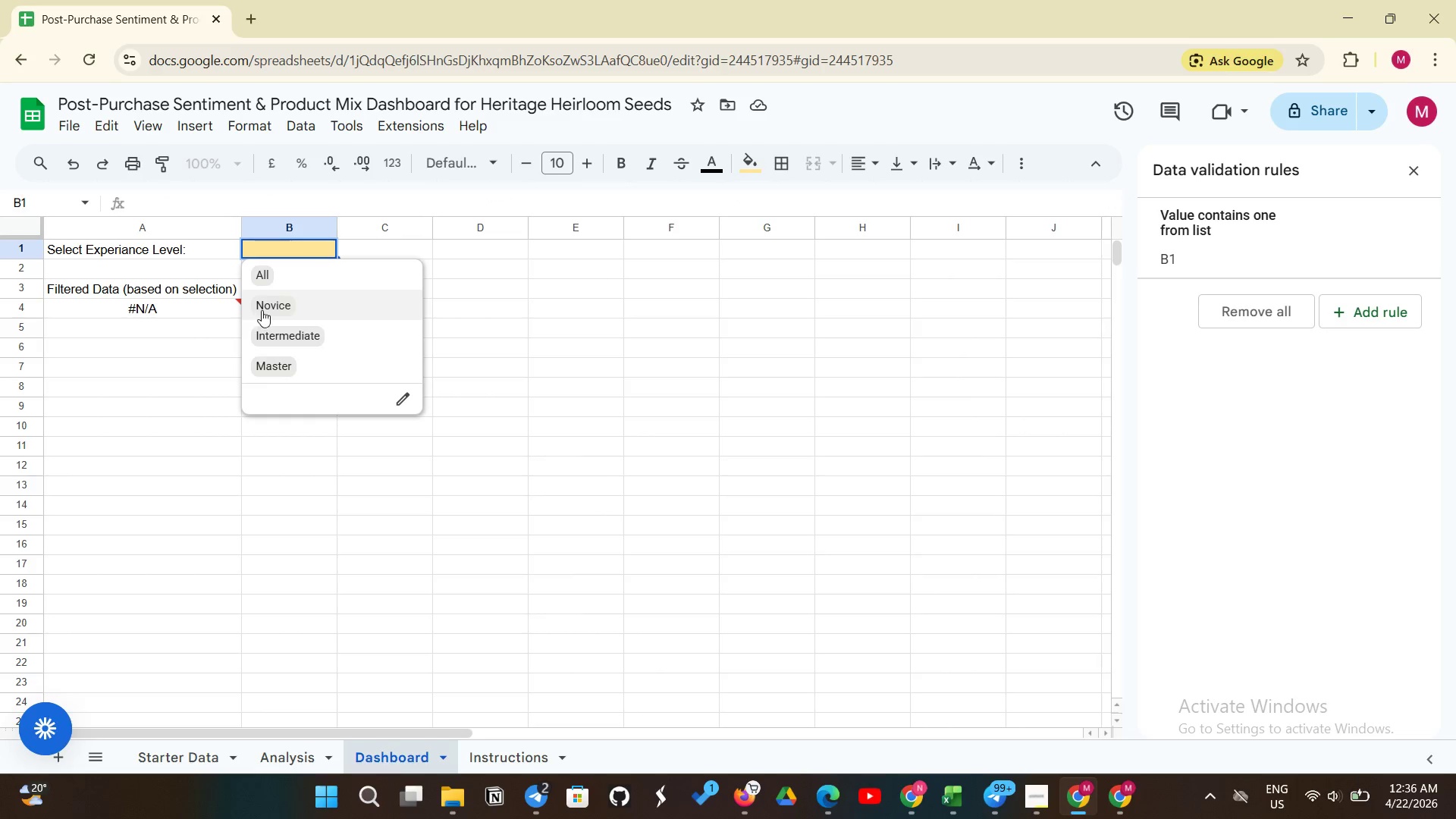 
left_click([262, 310])
 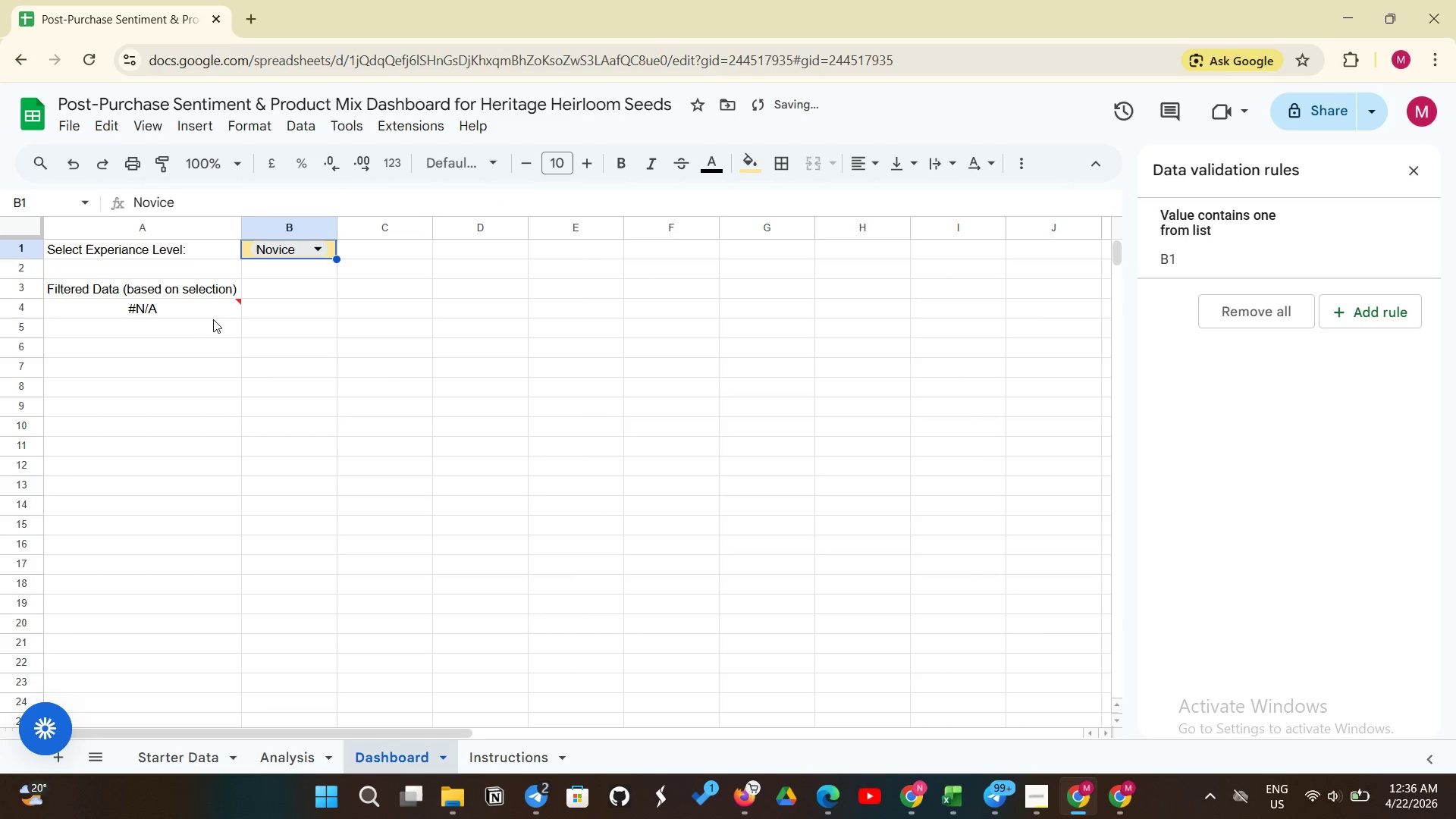 
left_click([222, 318])
 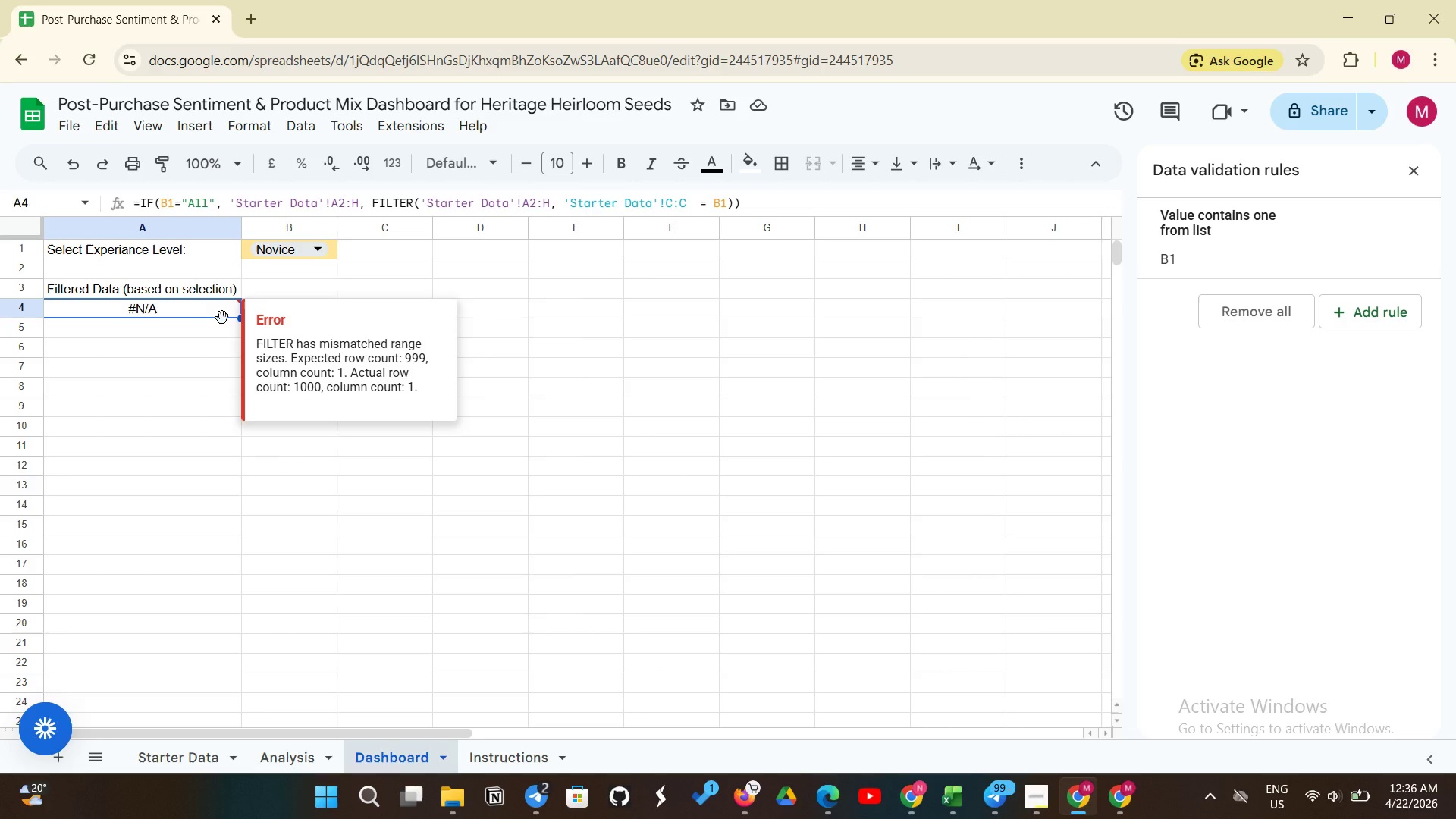 
wait(31.84)
 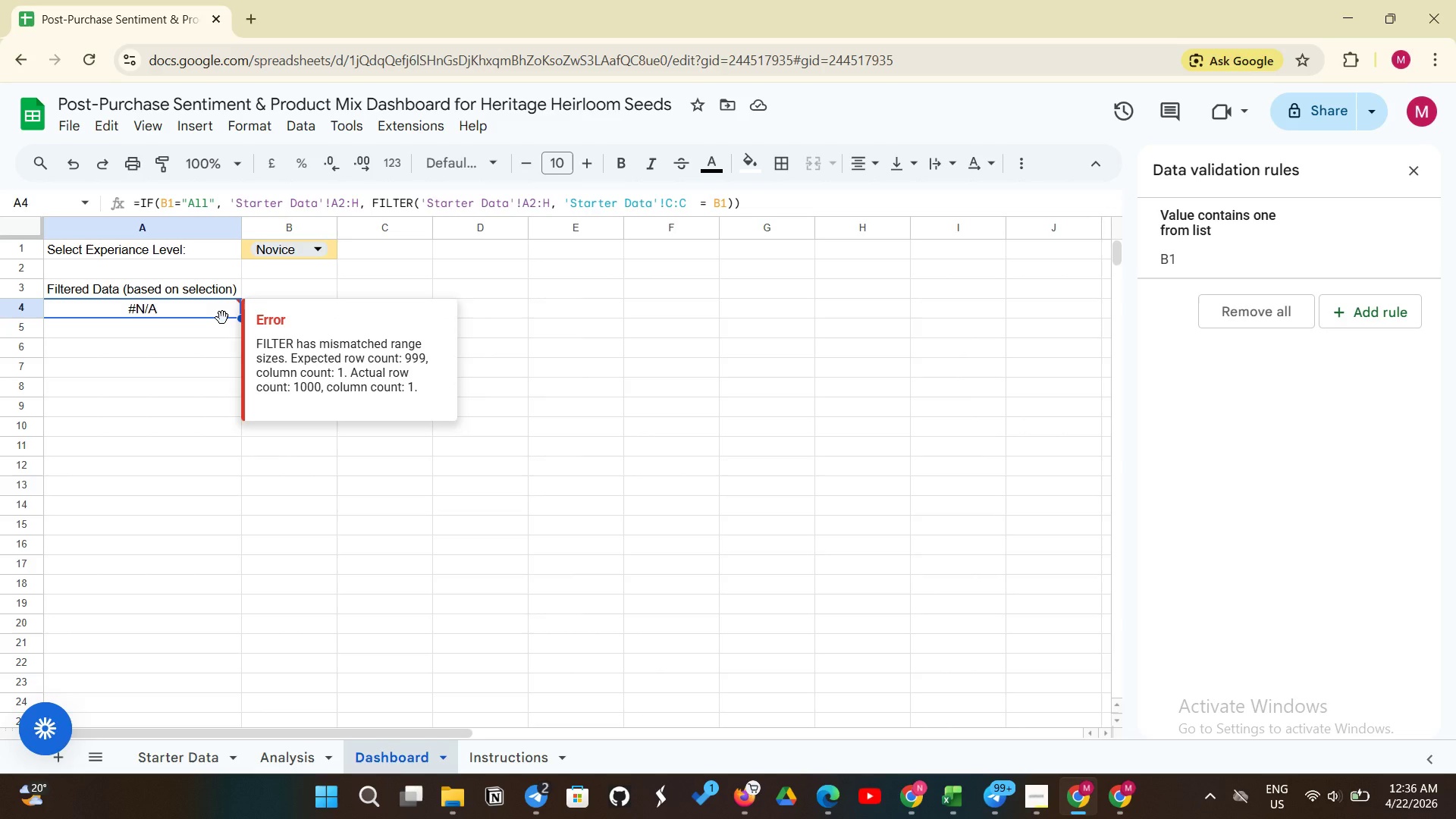 
left_click([1041, 789])